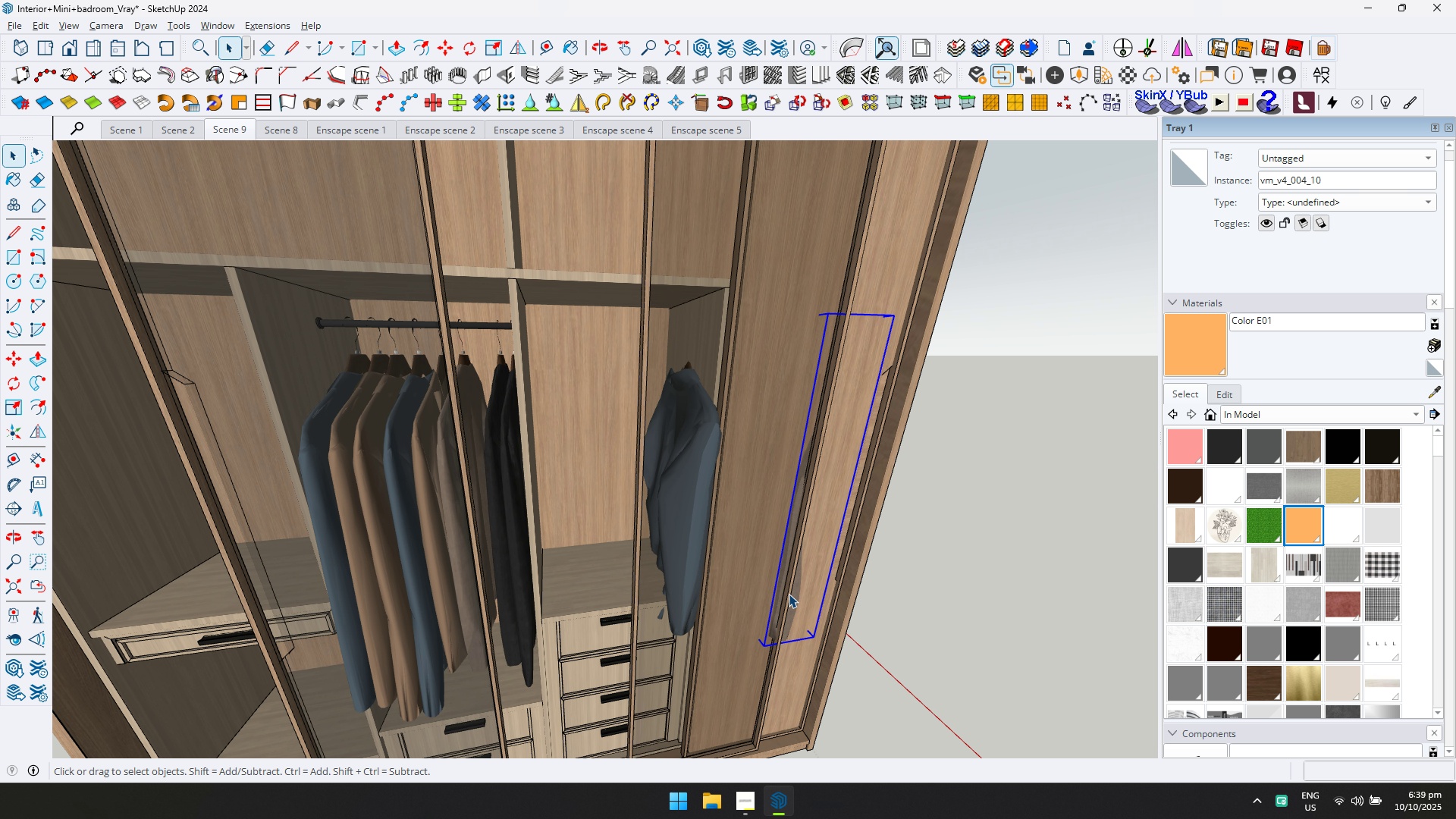 
hold_key(key=ControlLeft, duration=0.56)
 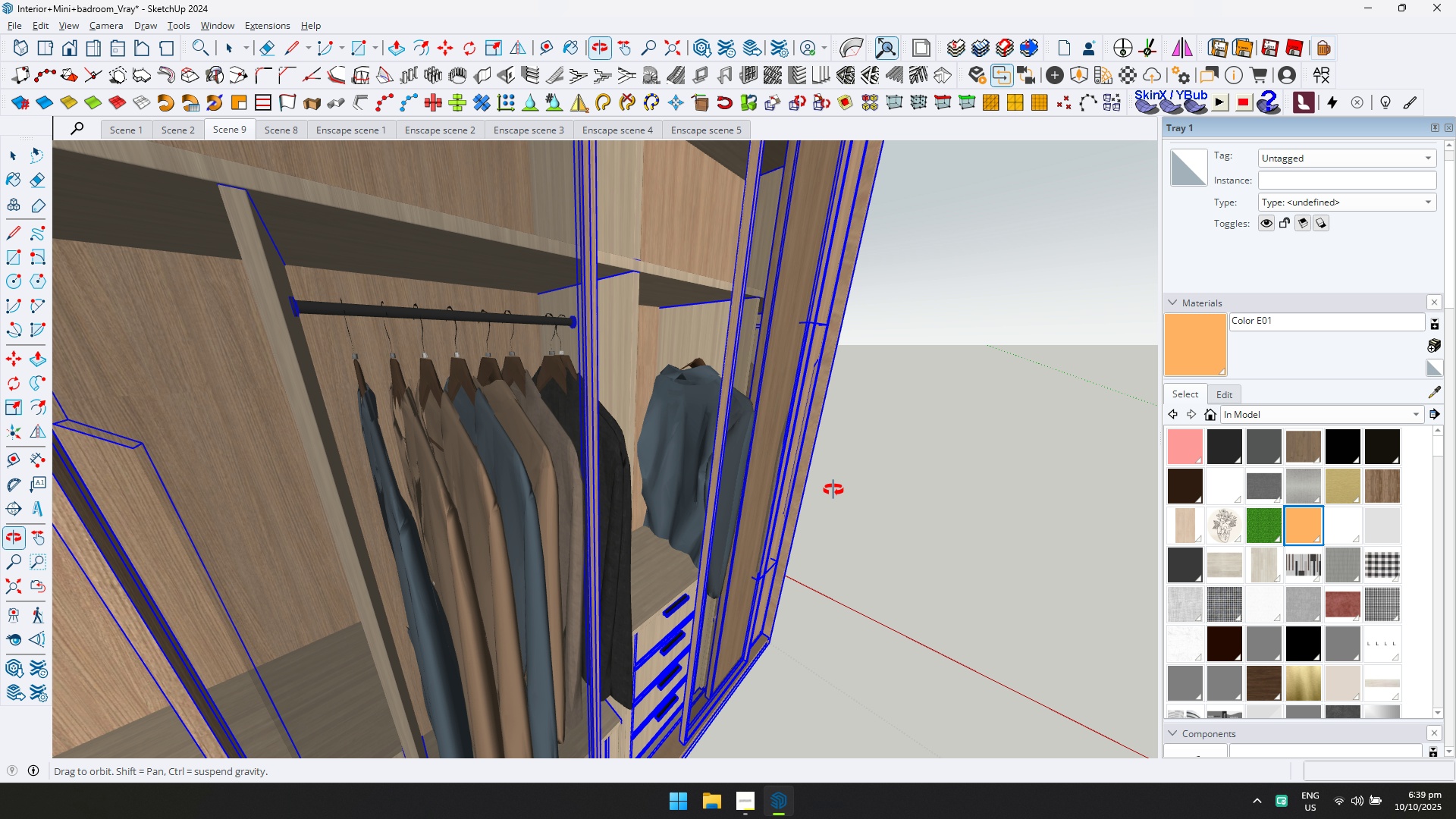 
key(Control+Meta+MetaLeft)
 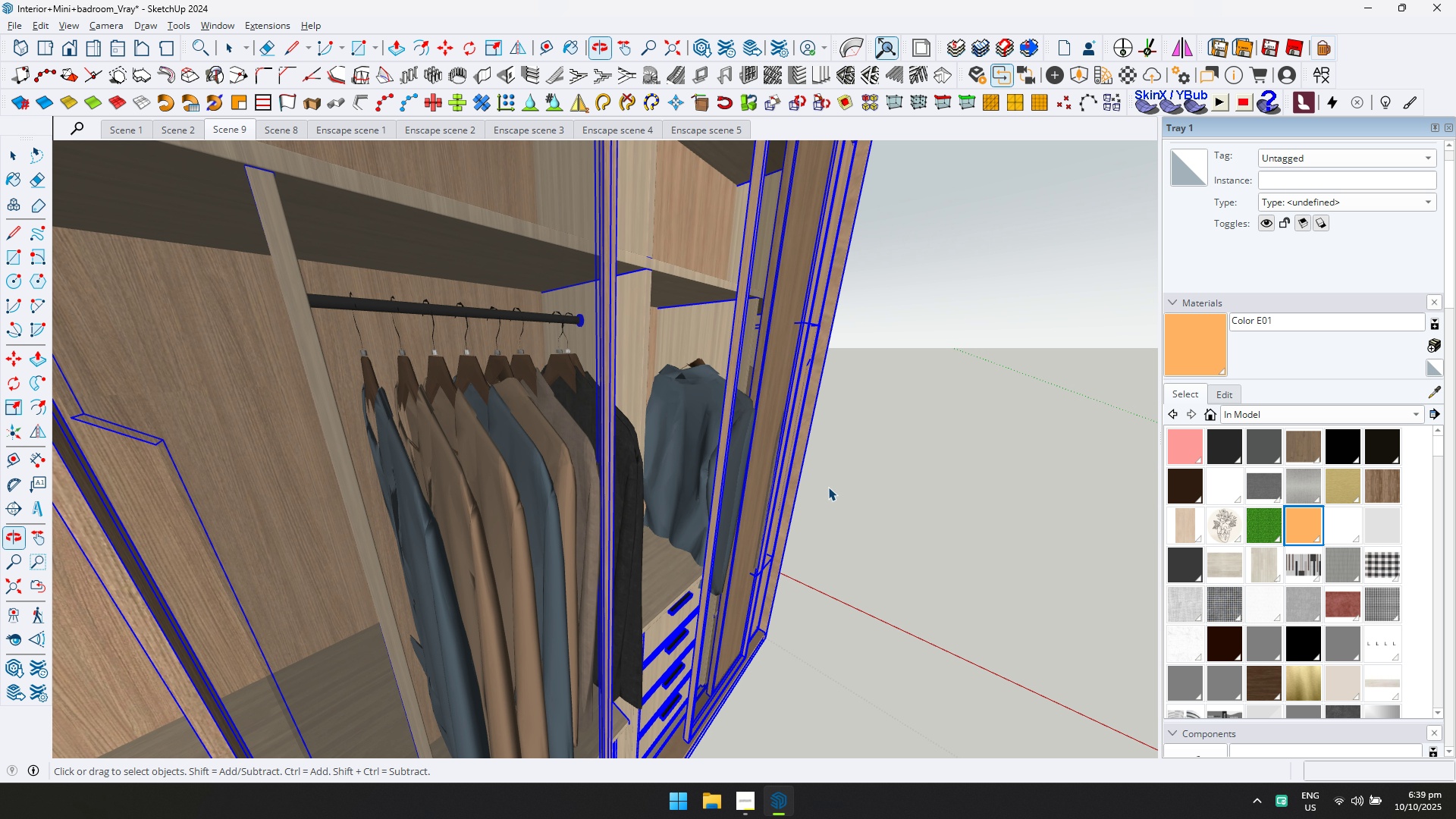 
key(Shift+ShiftLeft)
 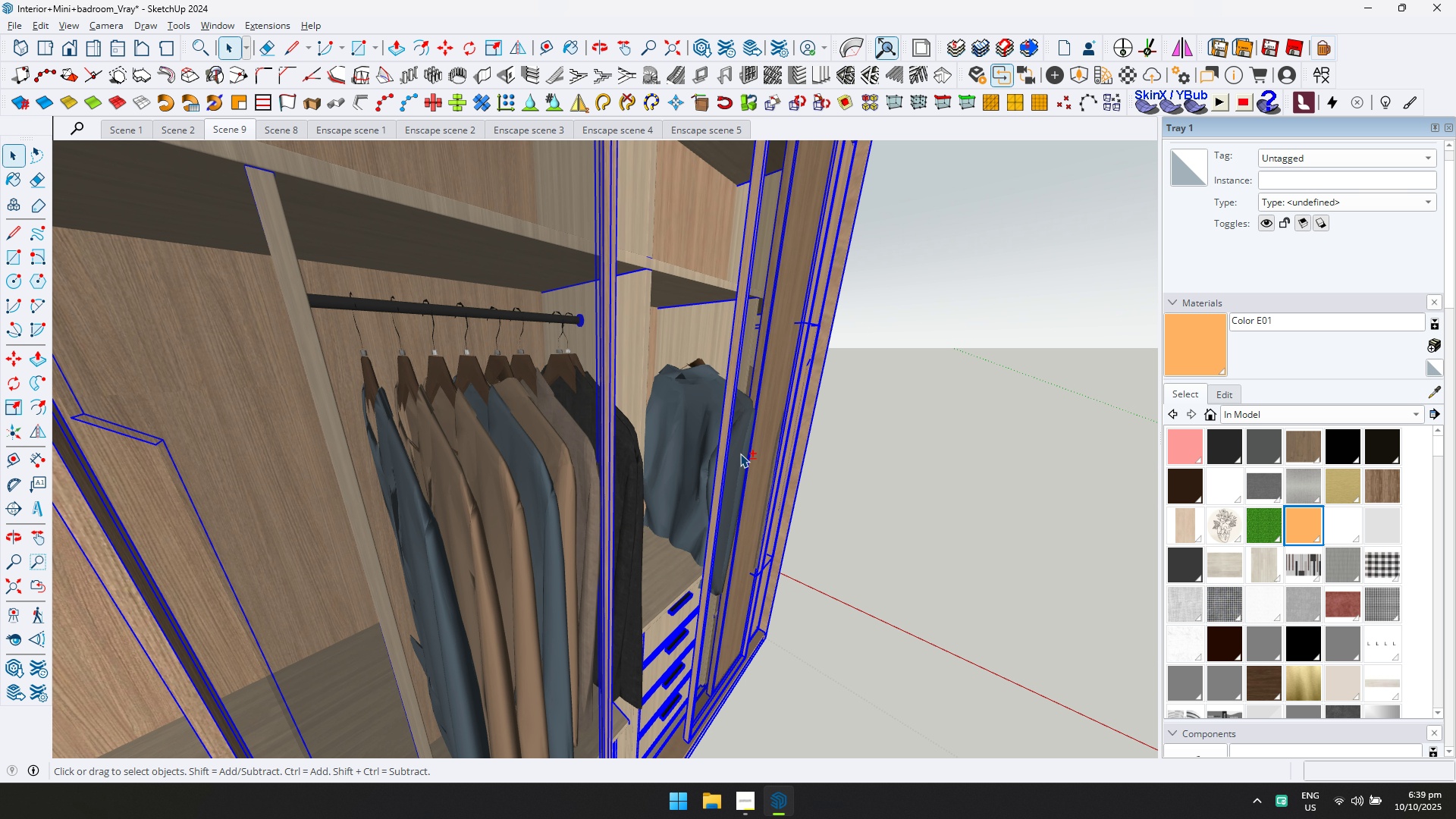 
left_click([740, 453])
 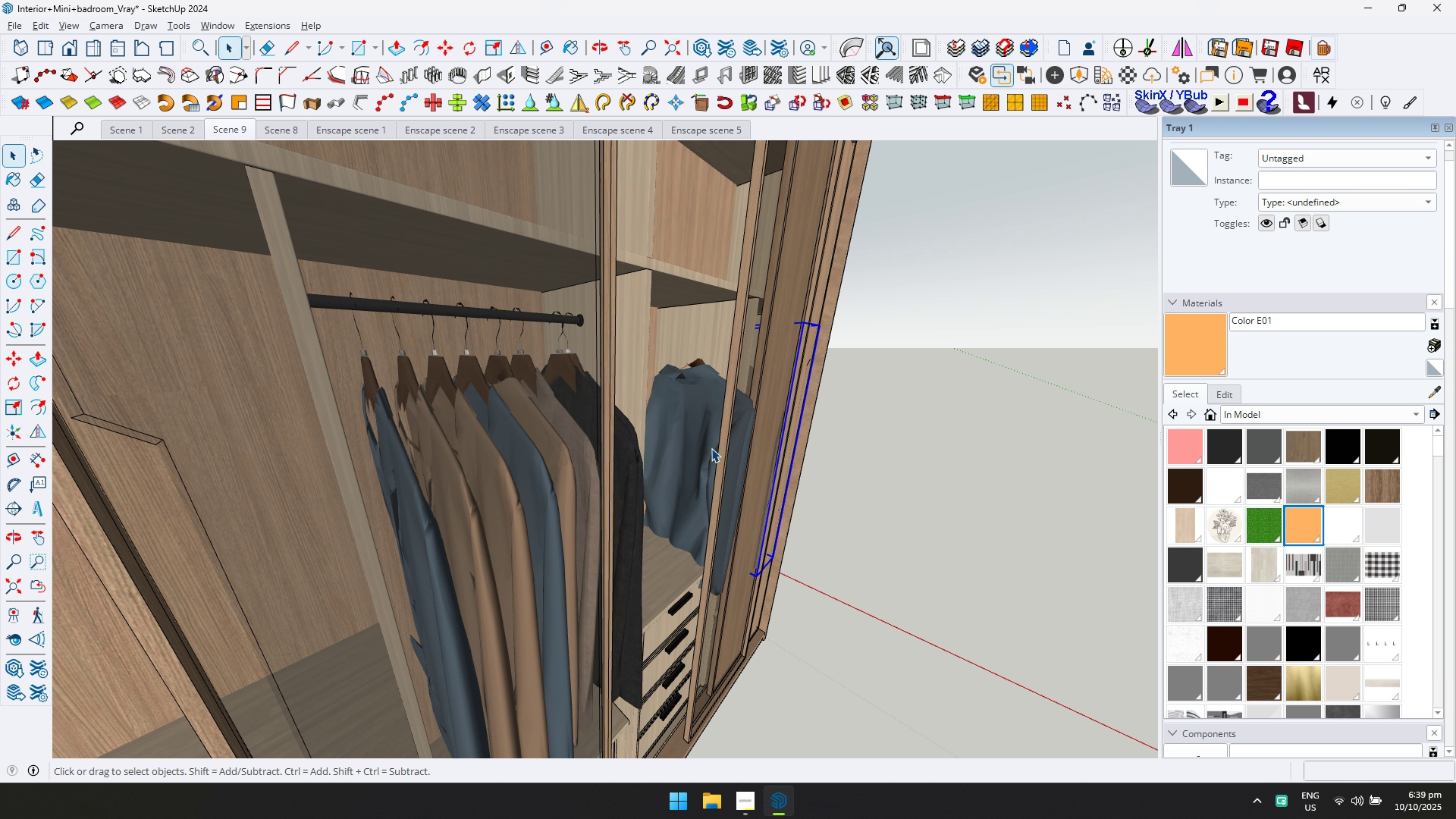 
key(Control+ControlLeft)
 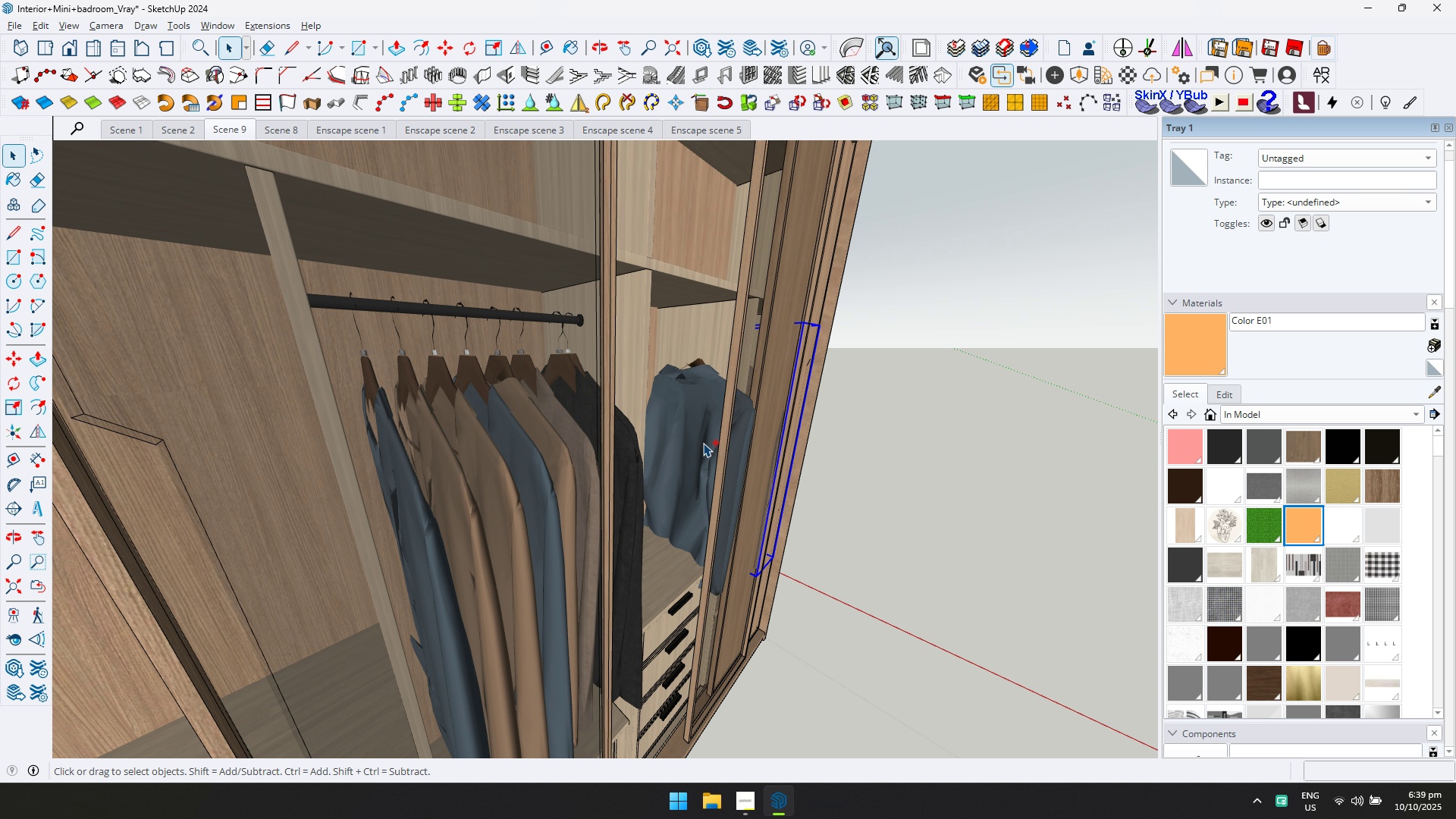 
double_click([703, 443])
 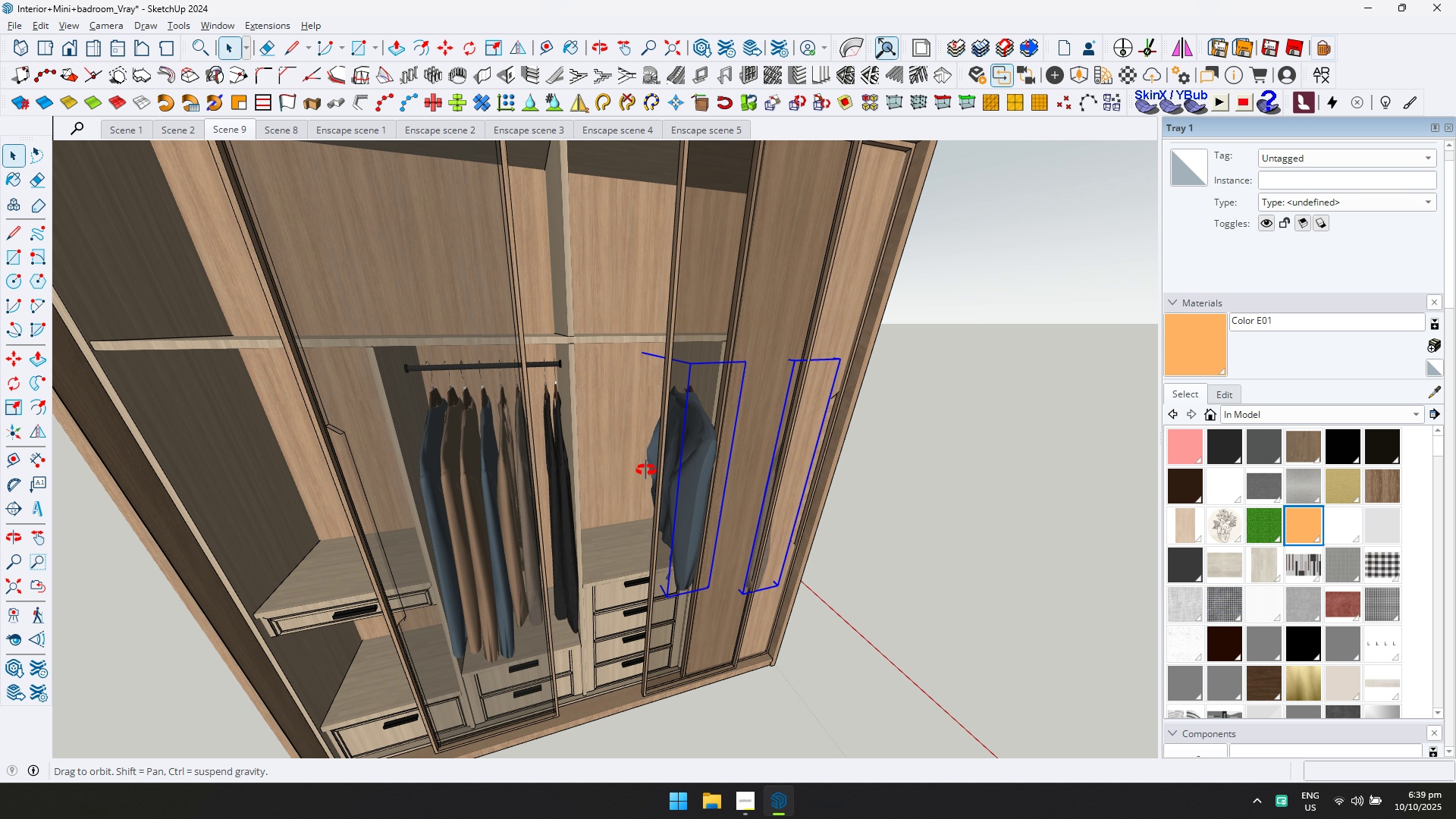 
hold_key(key=ControlLeft, duration=0.57)
 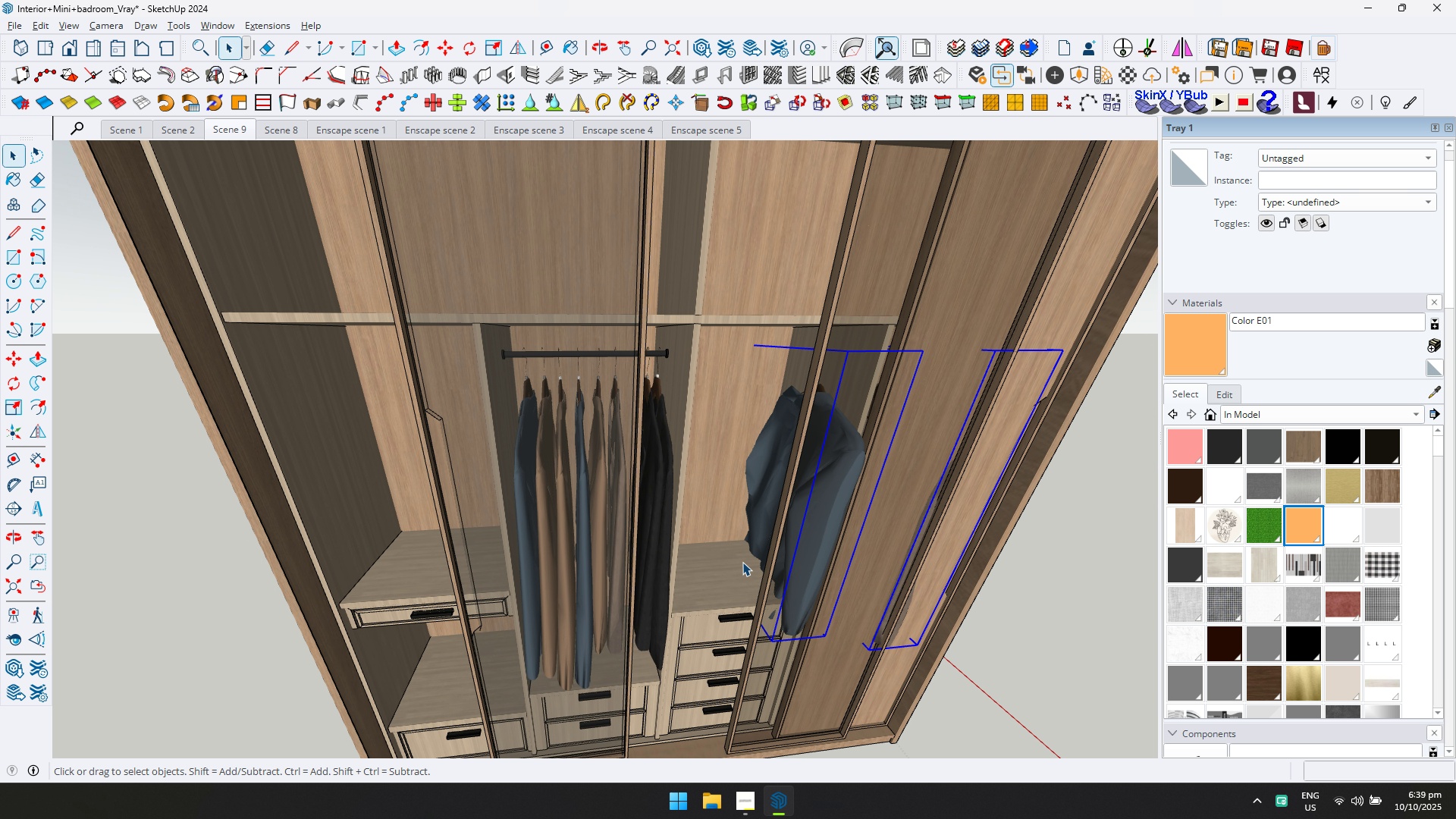 
key(M)
 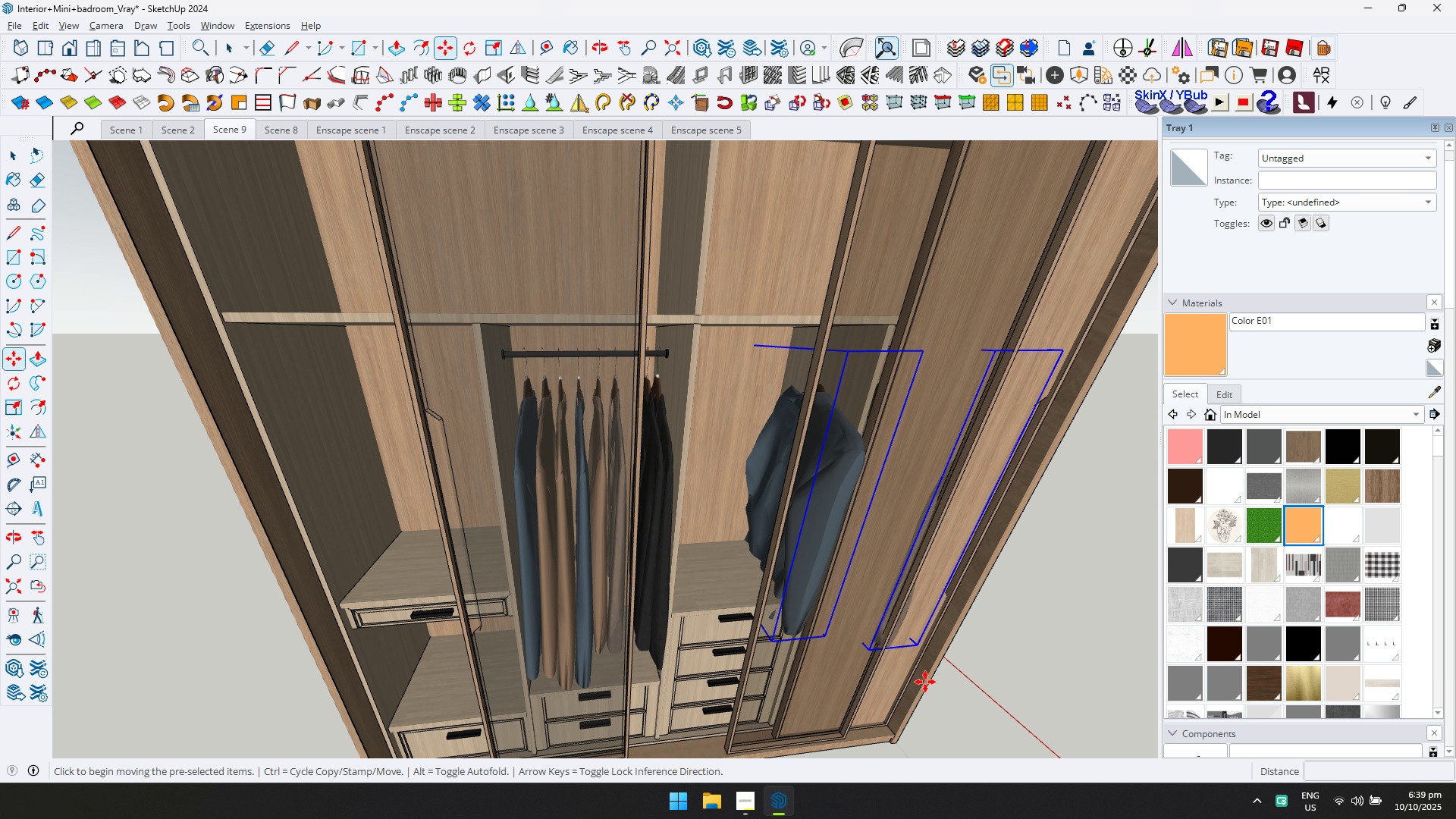 
left_click([925, 682])
 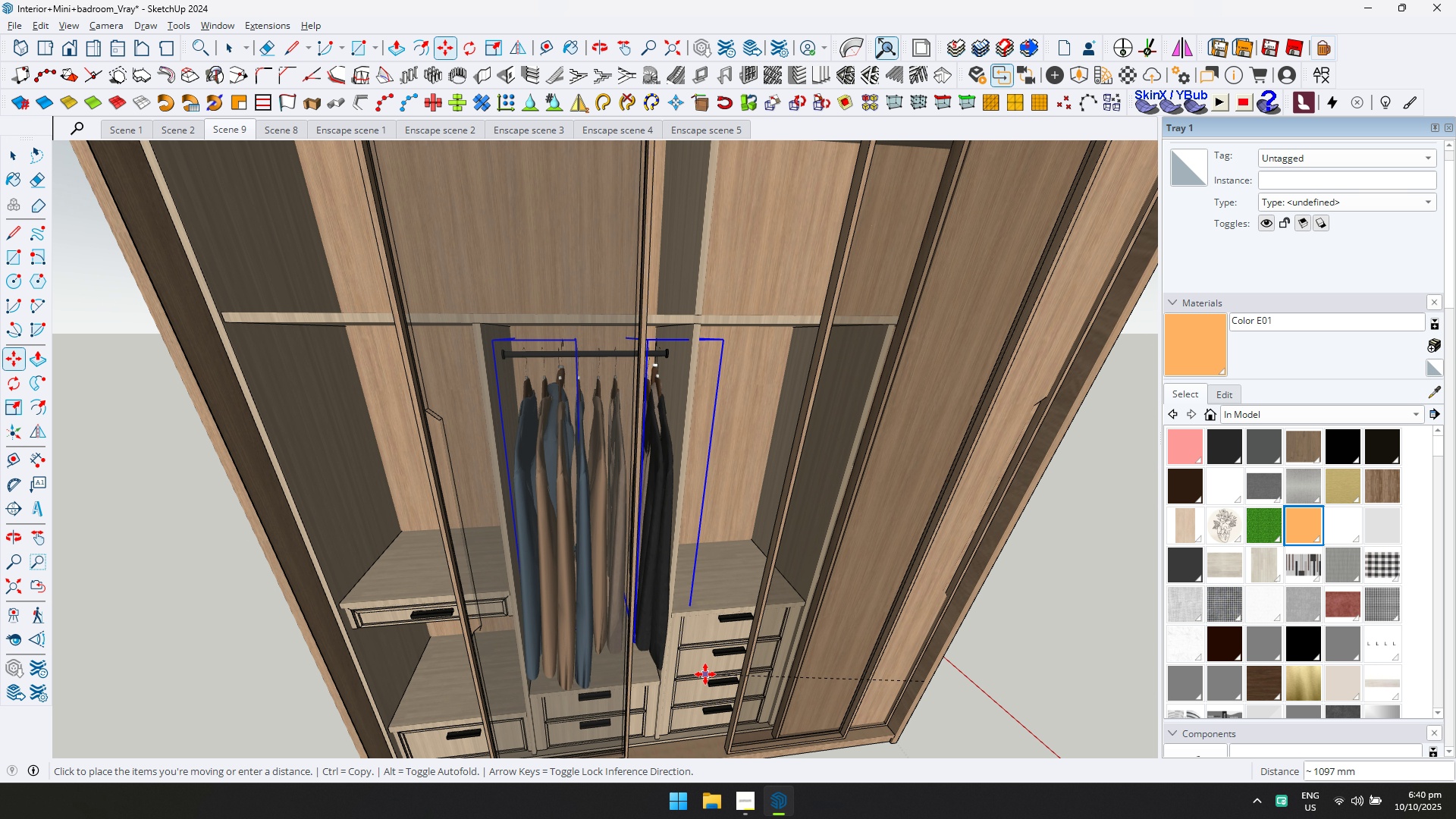 
key(ArrowLeft)
 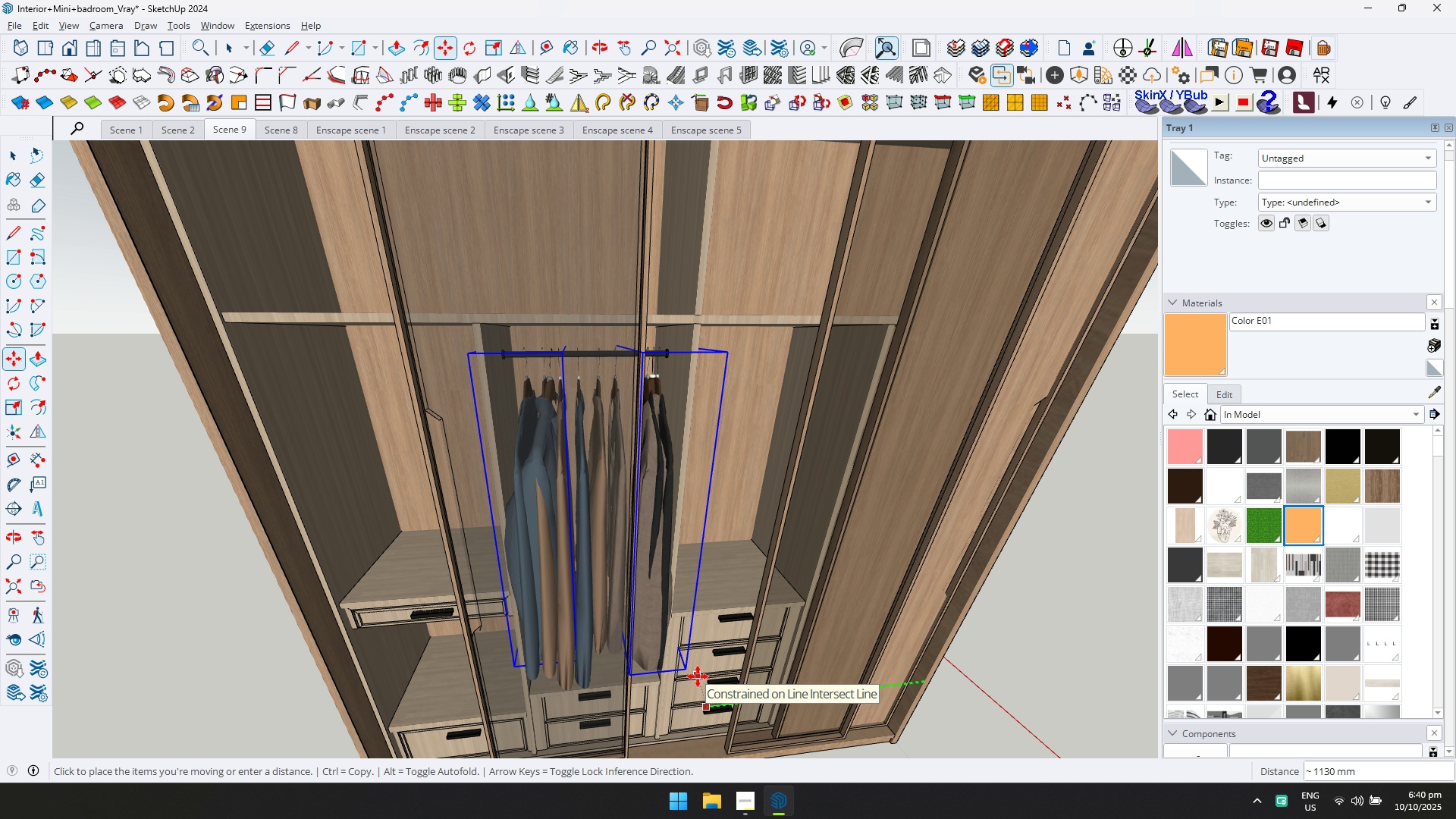 
left_click([698, 676])
 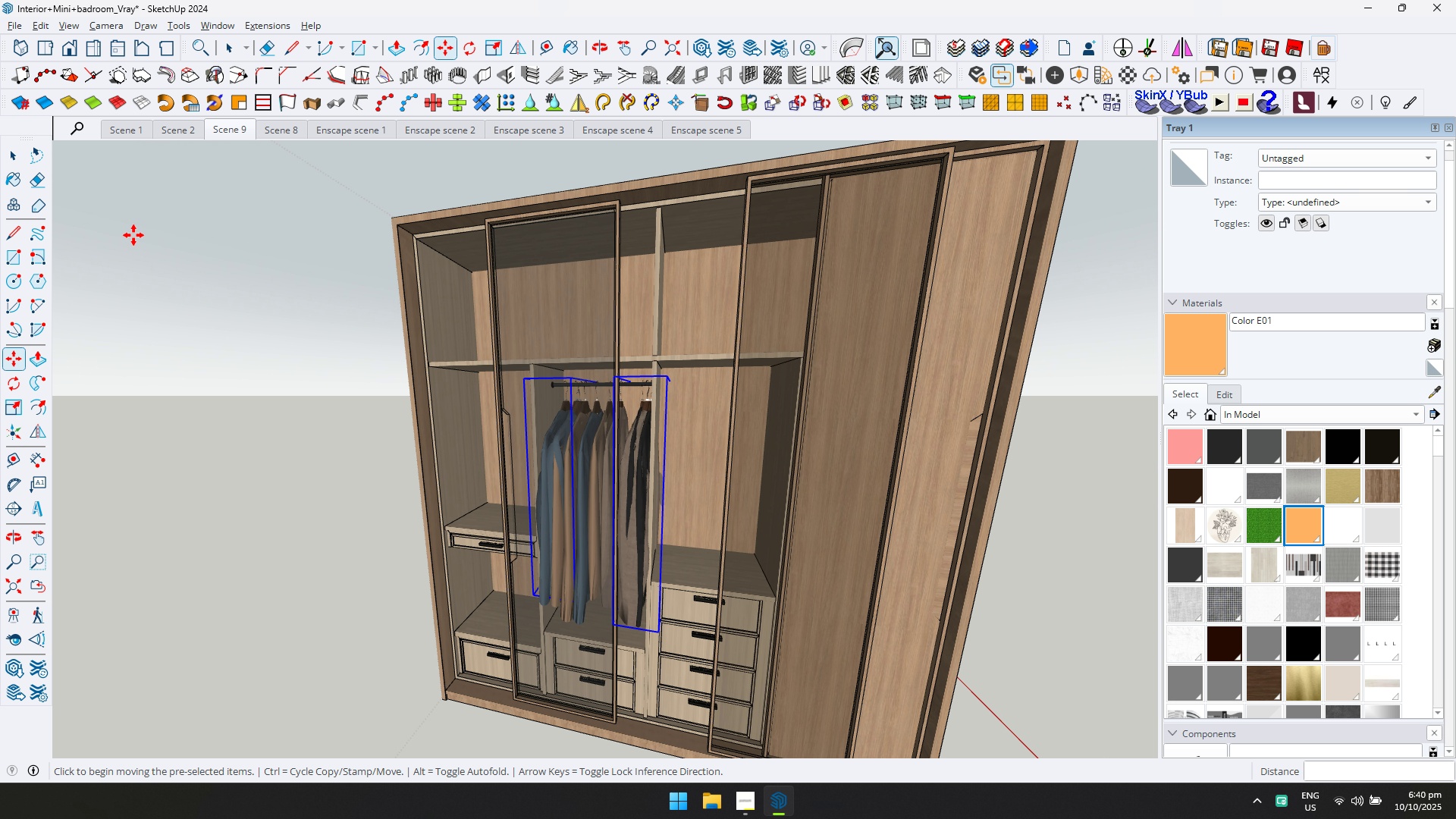 
scroll: coordinate [615, 424], scroll_direction: up, amount: 7.0
 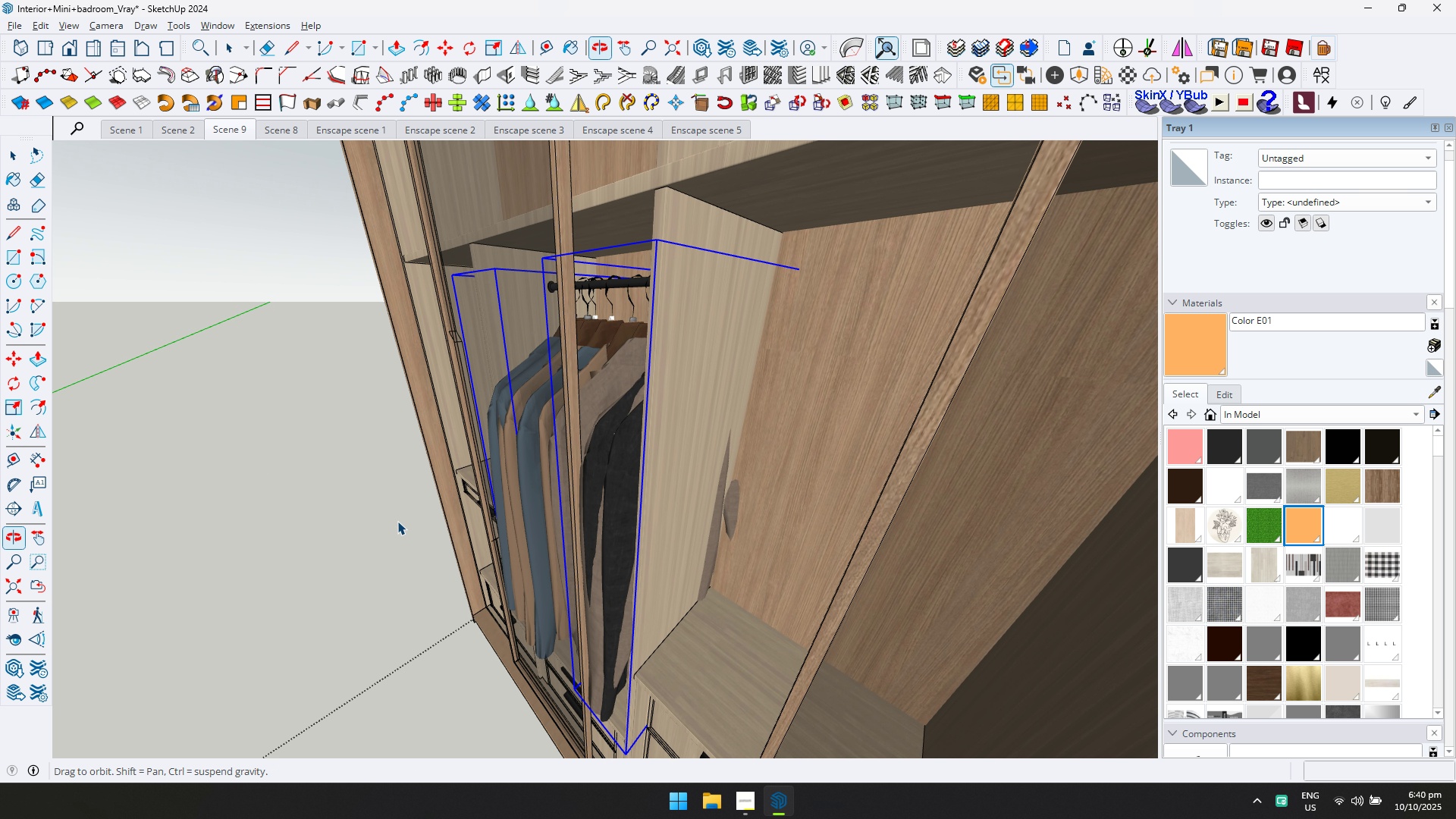 
hold_key(key=ControlLeft, duration=0.7)
left_click([607, 380])
 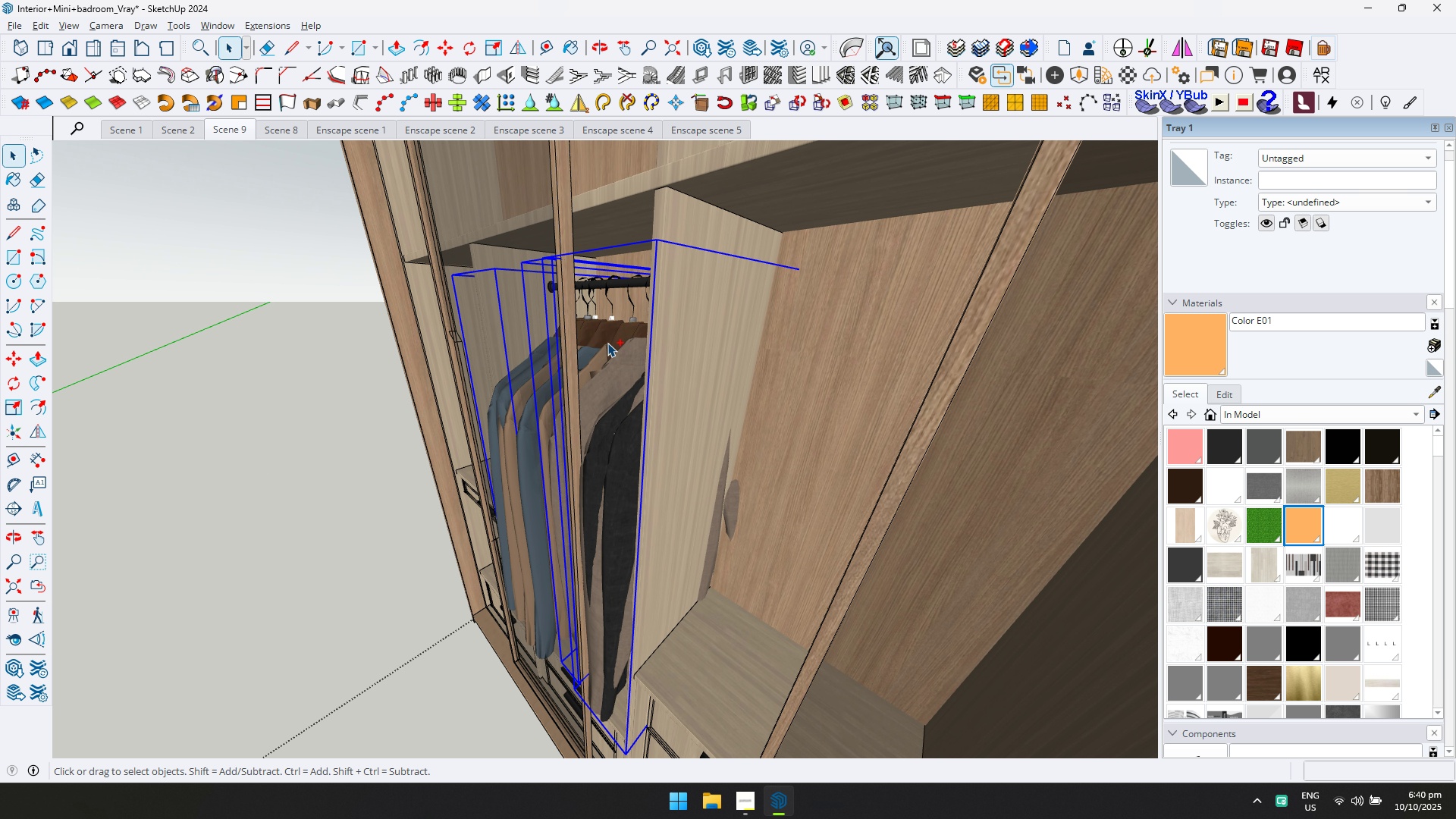 
double_click([607, 343])
 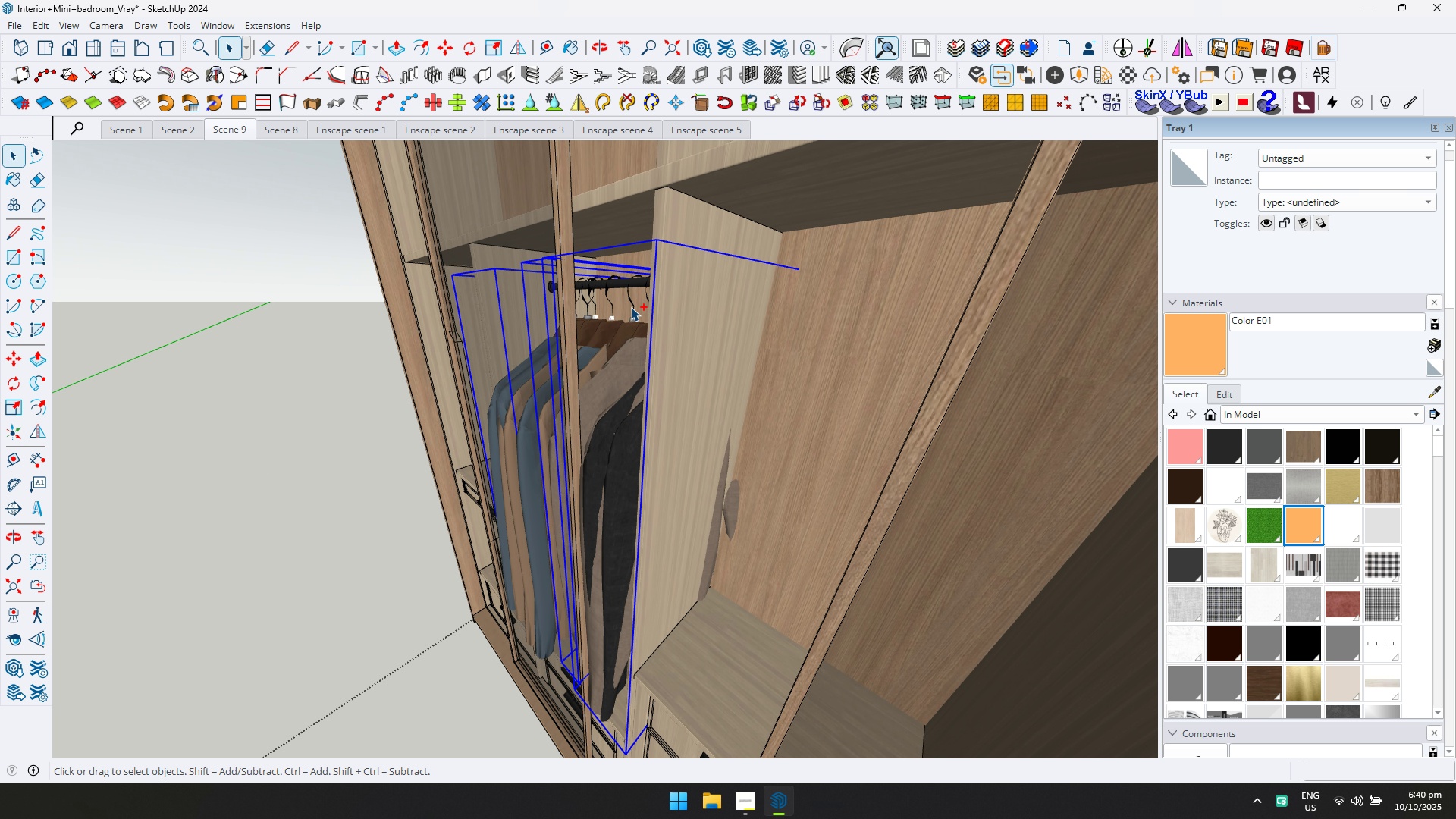 
scroll: coordinate [580, 372], scroll_direction: up, amount: 10.0
 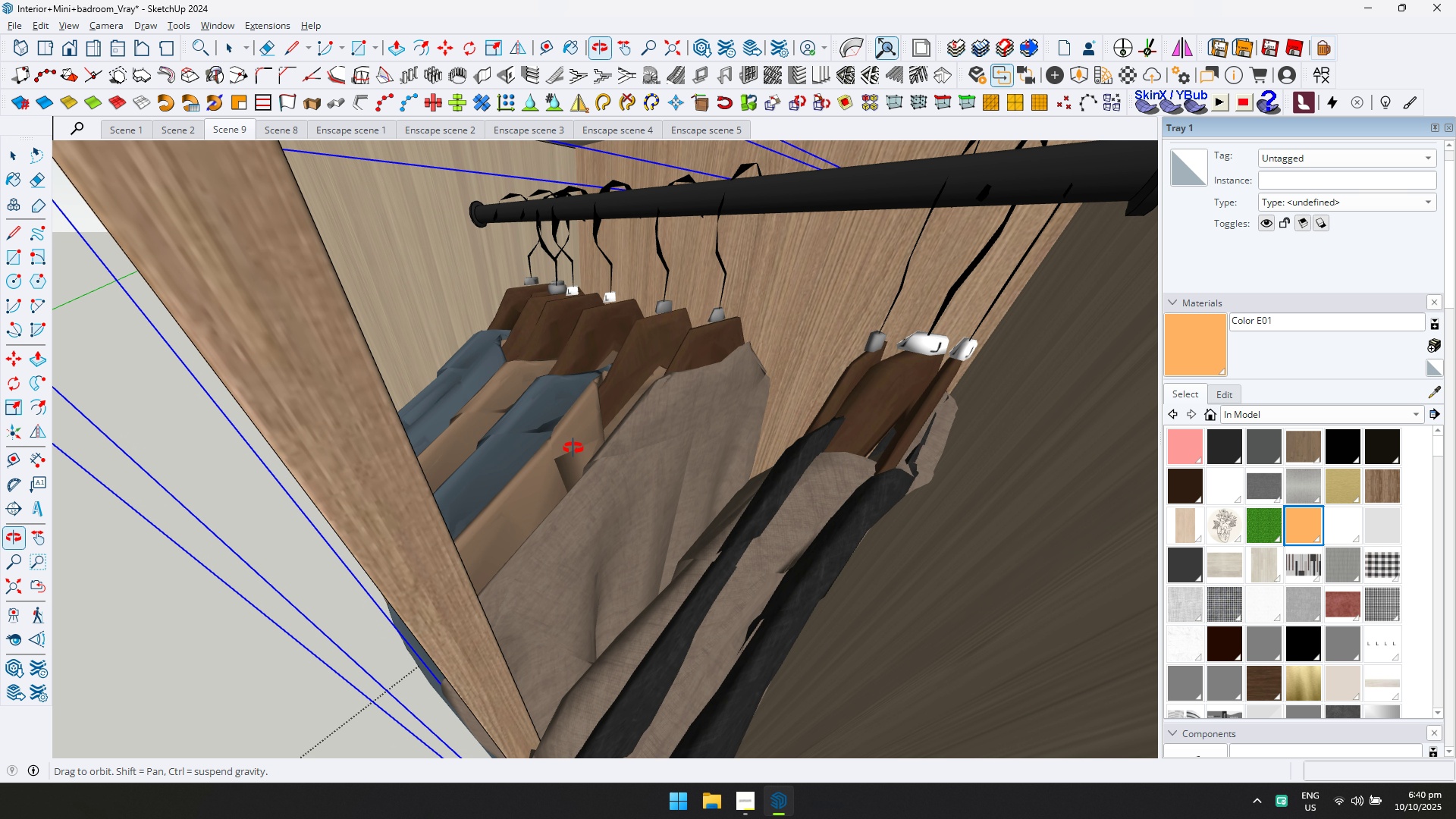 
hold_key(key=ControlLeft, duration=1.53)
left_click([502, 320])
 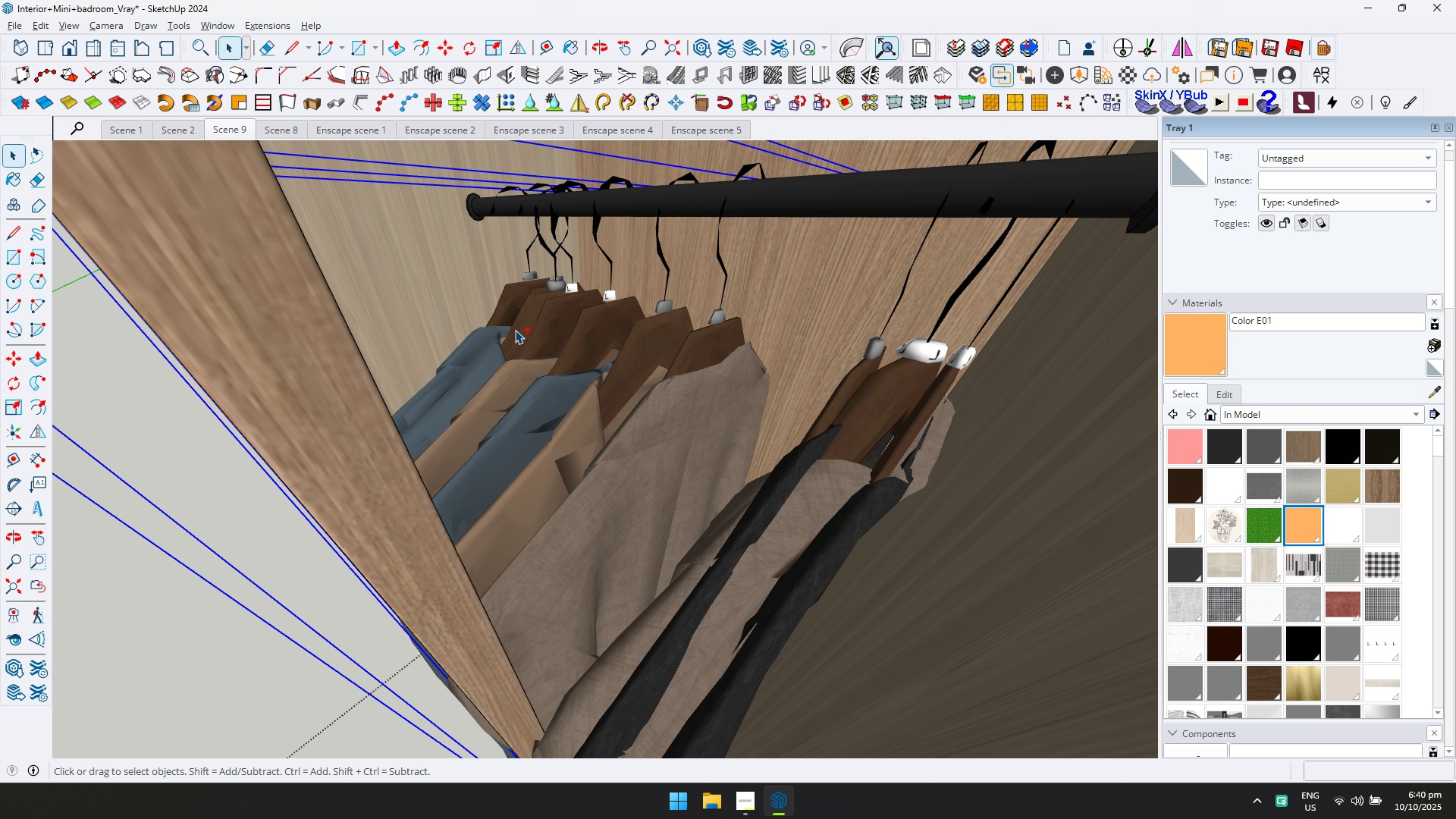 
double_click([515, 330])
 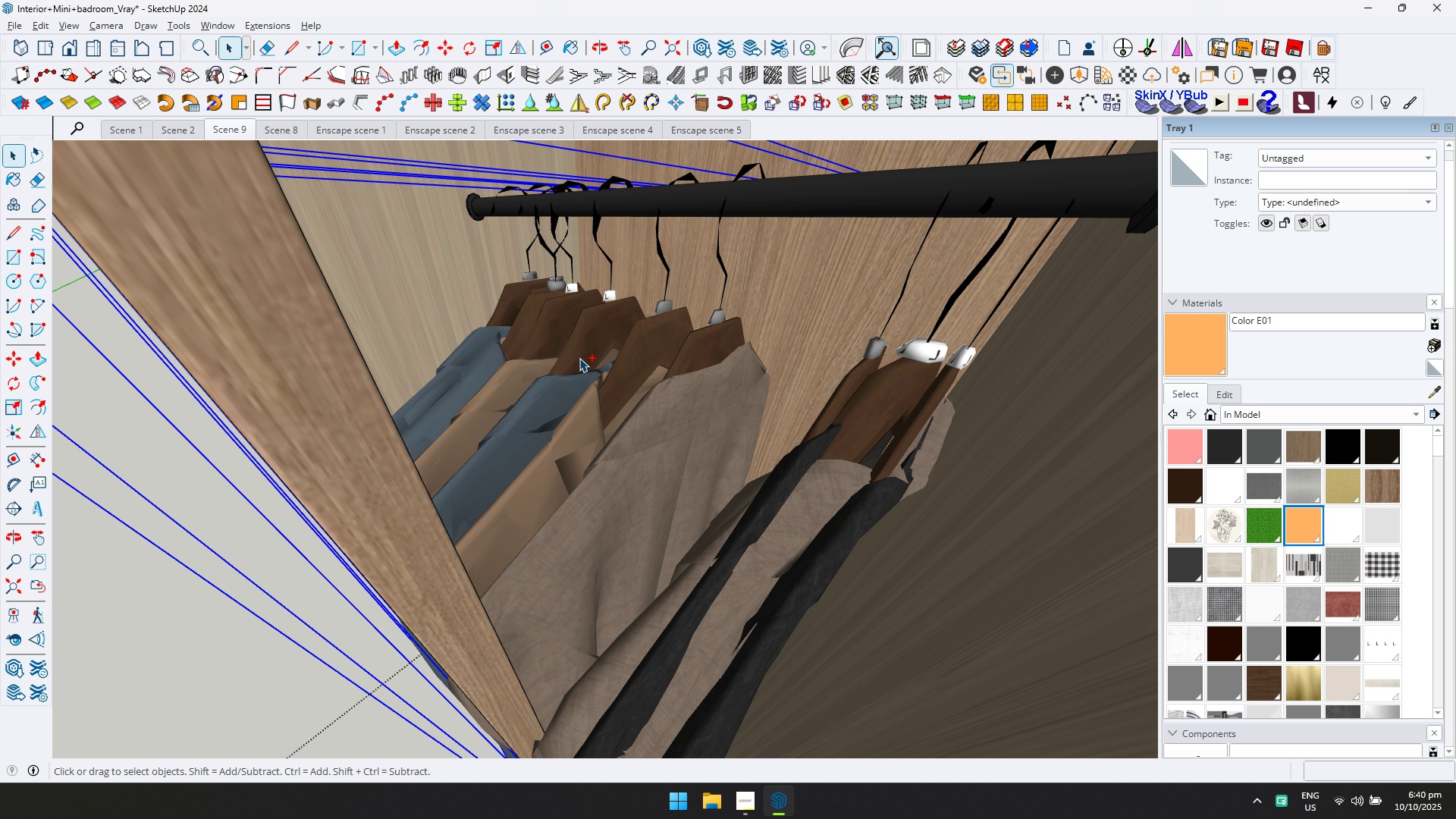 
hold_key(key=ControlLeft, duration=1.51)
 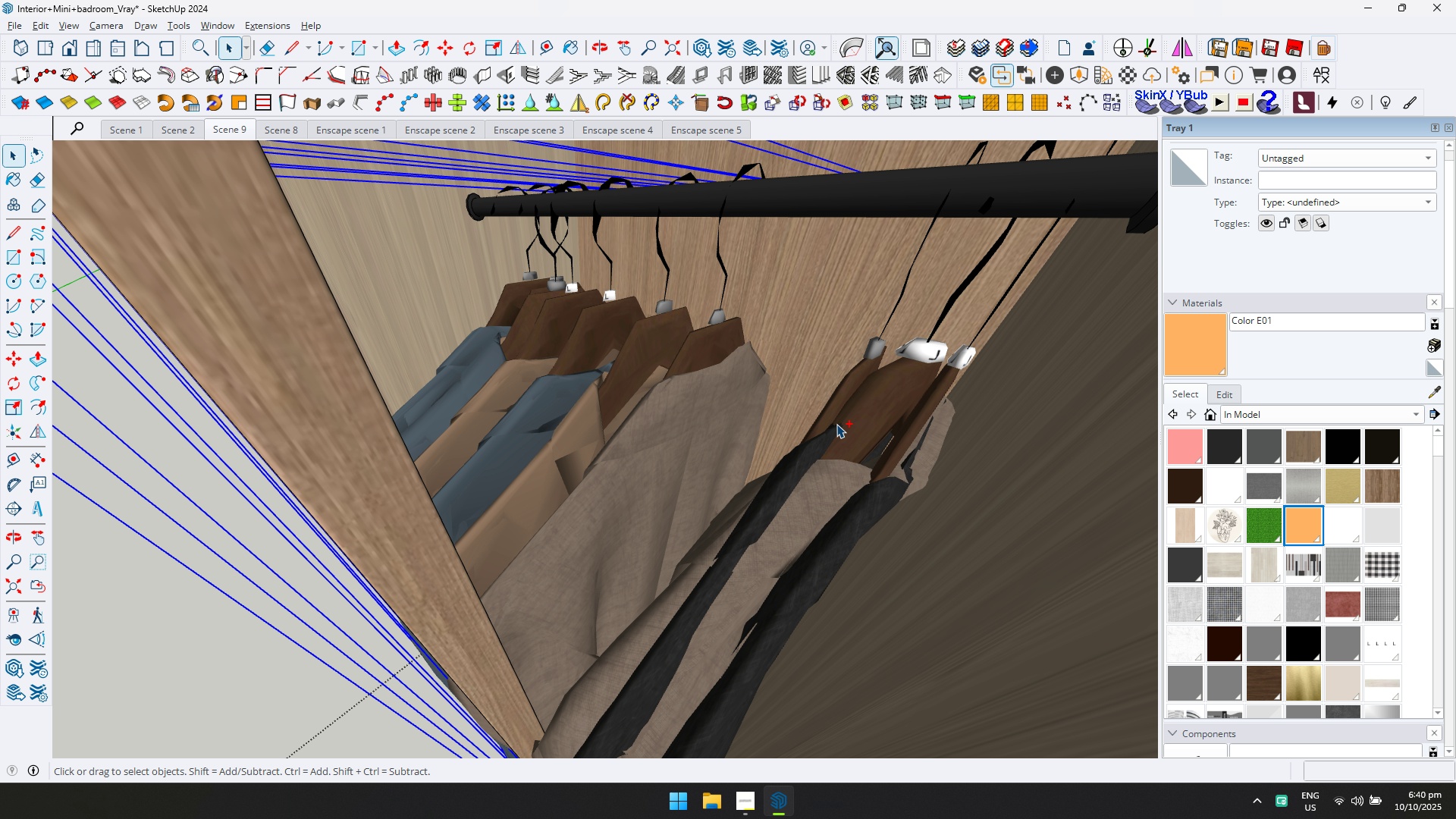 
hold_key(key=ControlLeft, duration=1.41)
left_click([907, 475])
 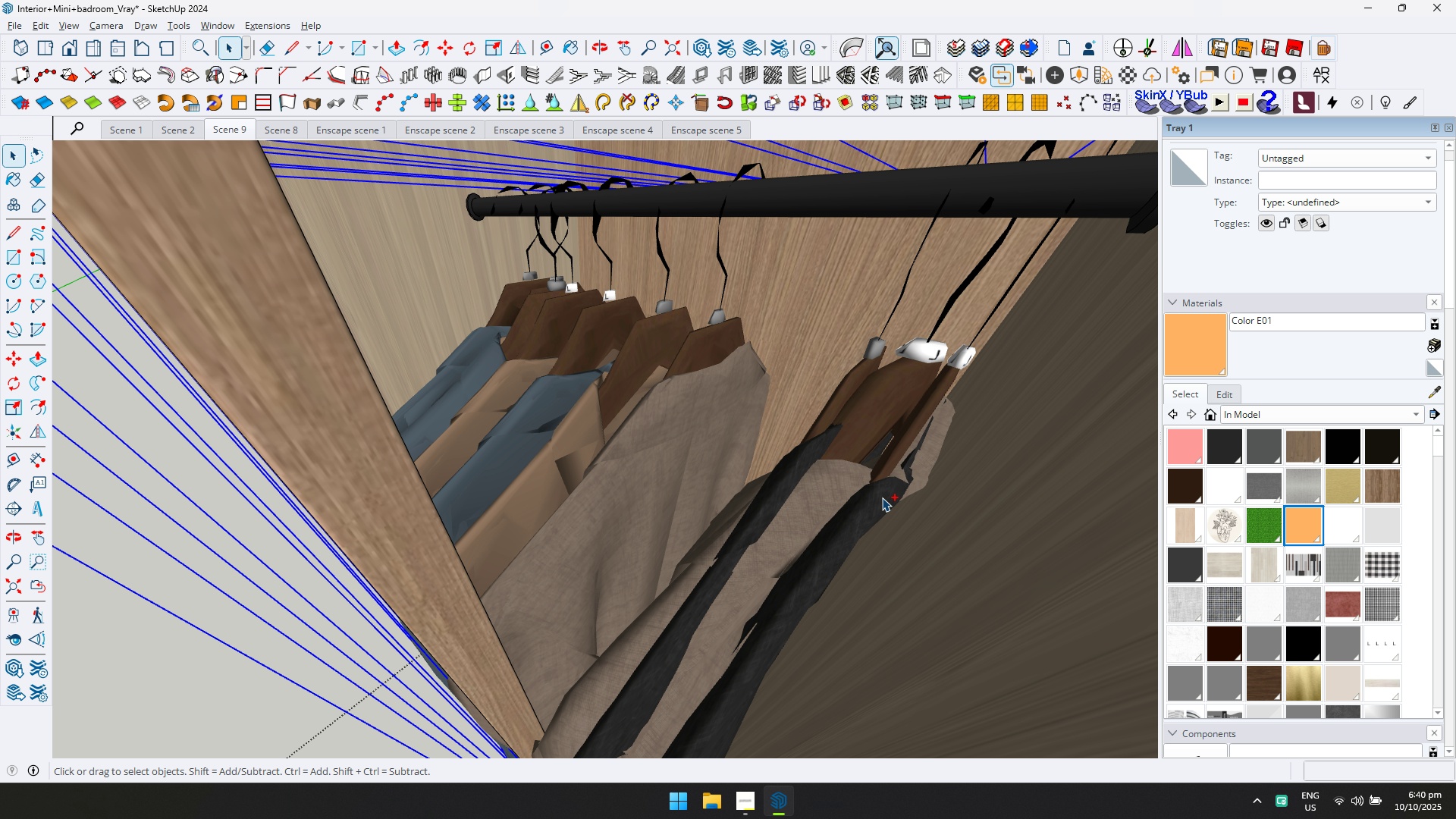 
double_click([882, 497])
 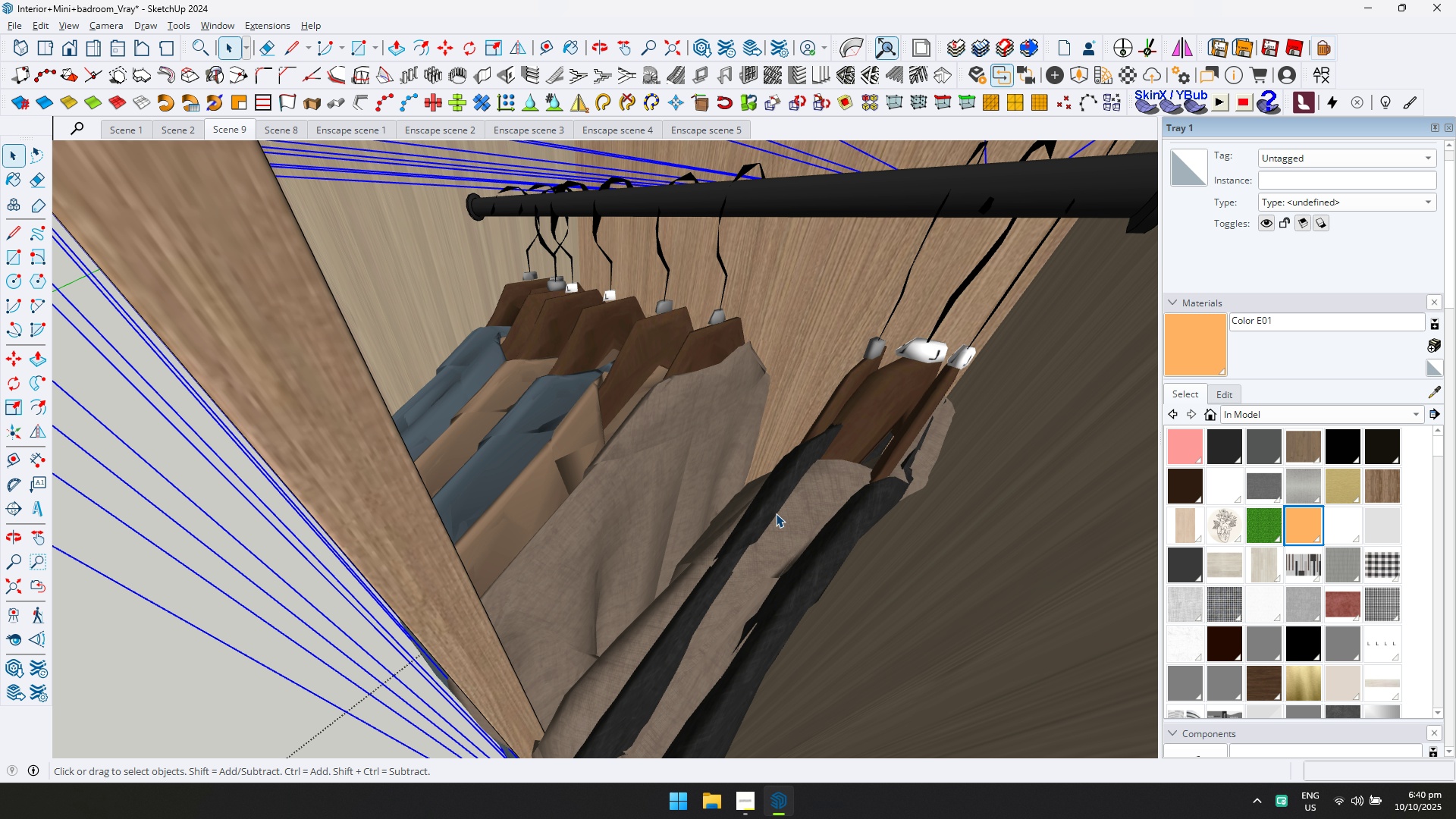 
scroll: coordinate [841, 398], scroll_direction: down, amount: 6.0
 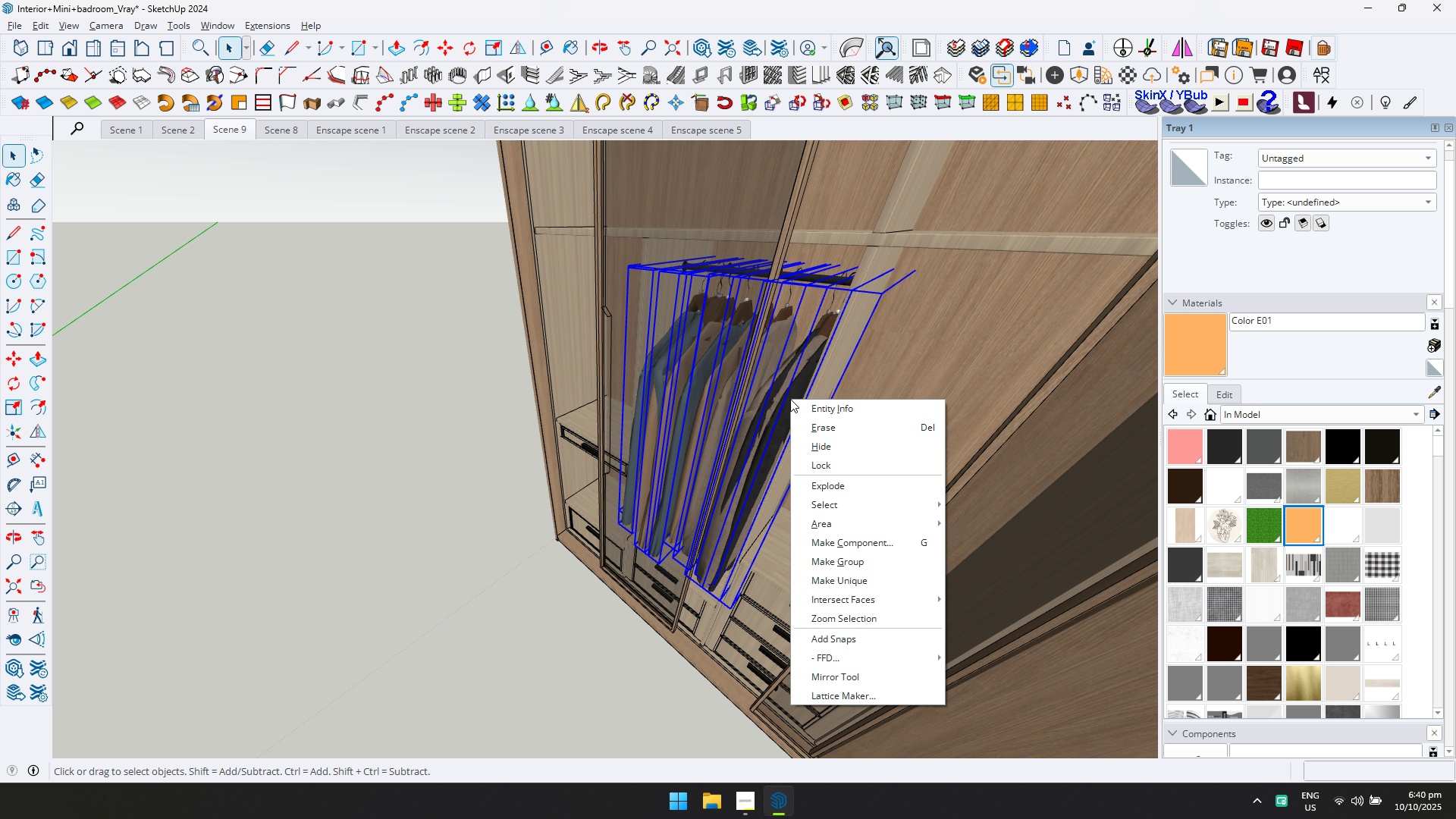 
key(Shift+ShiftLeft)
 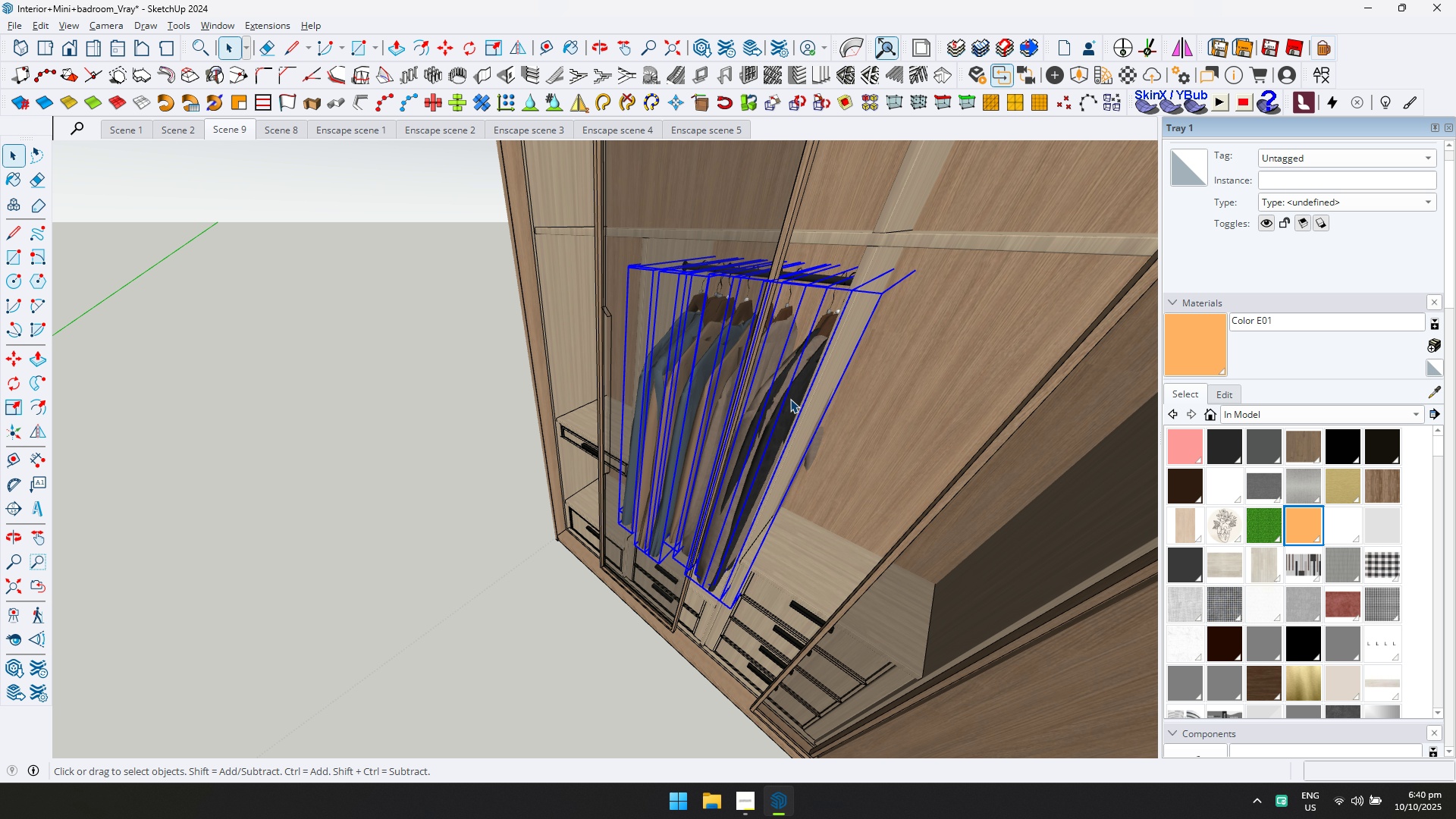 
right_click([790, 399])
 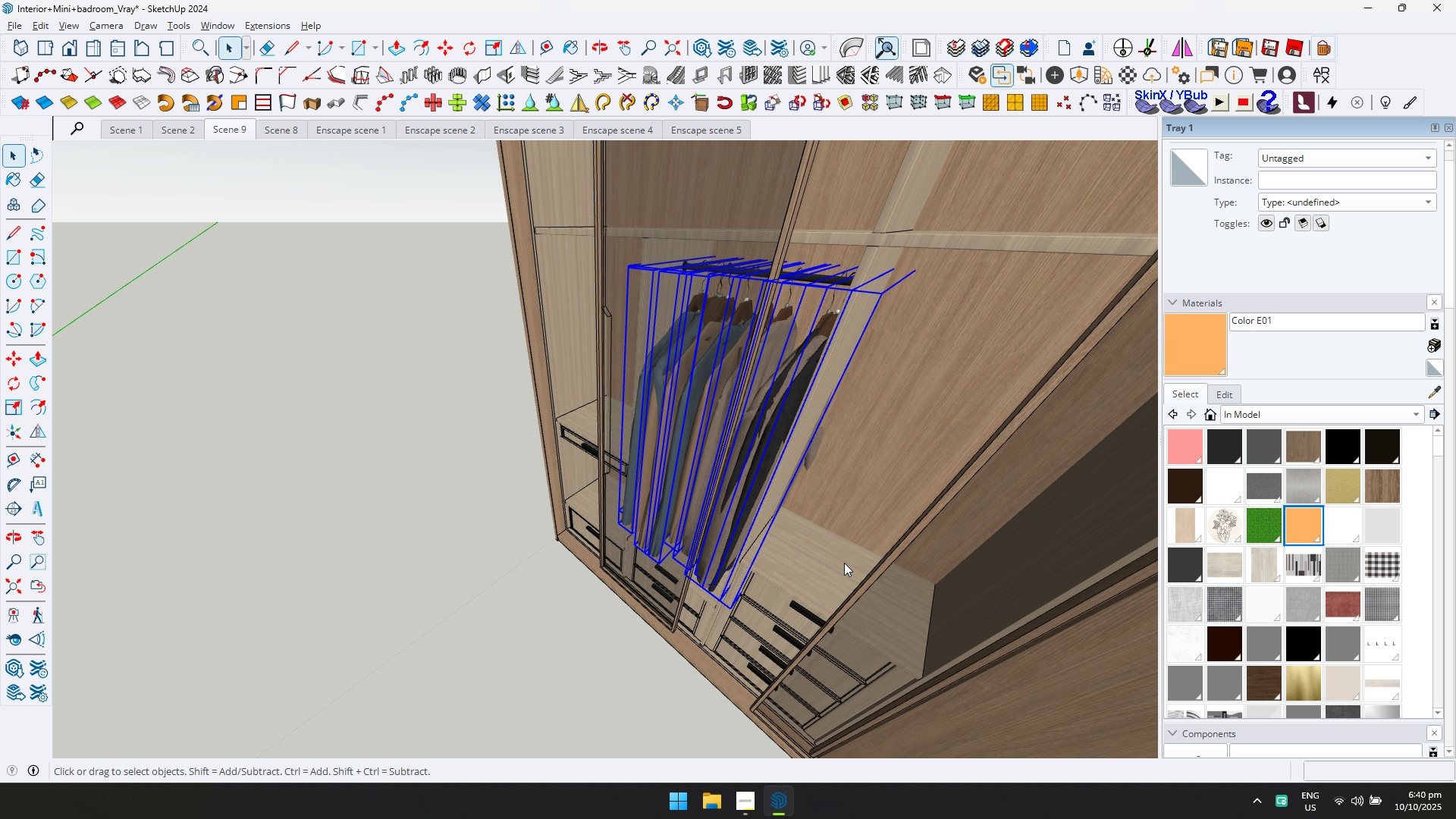 
key(S)
 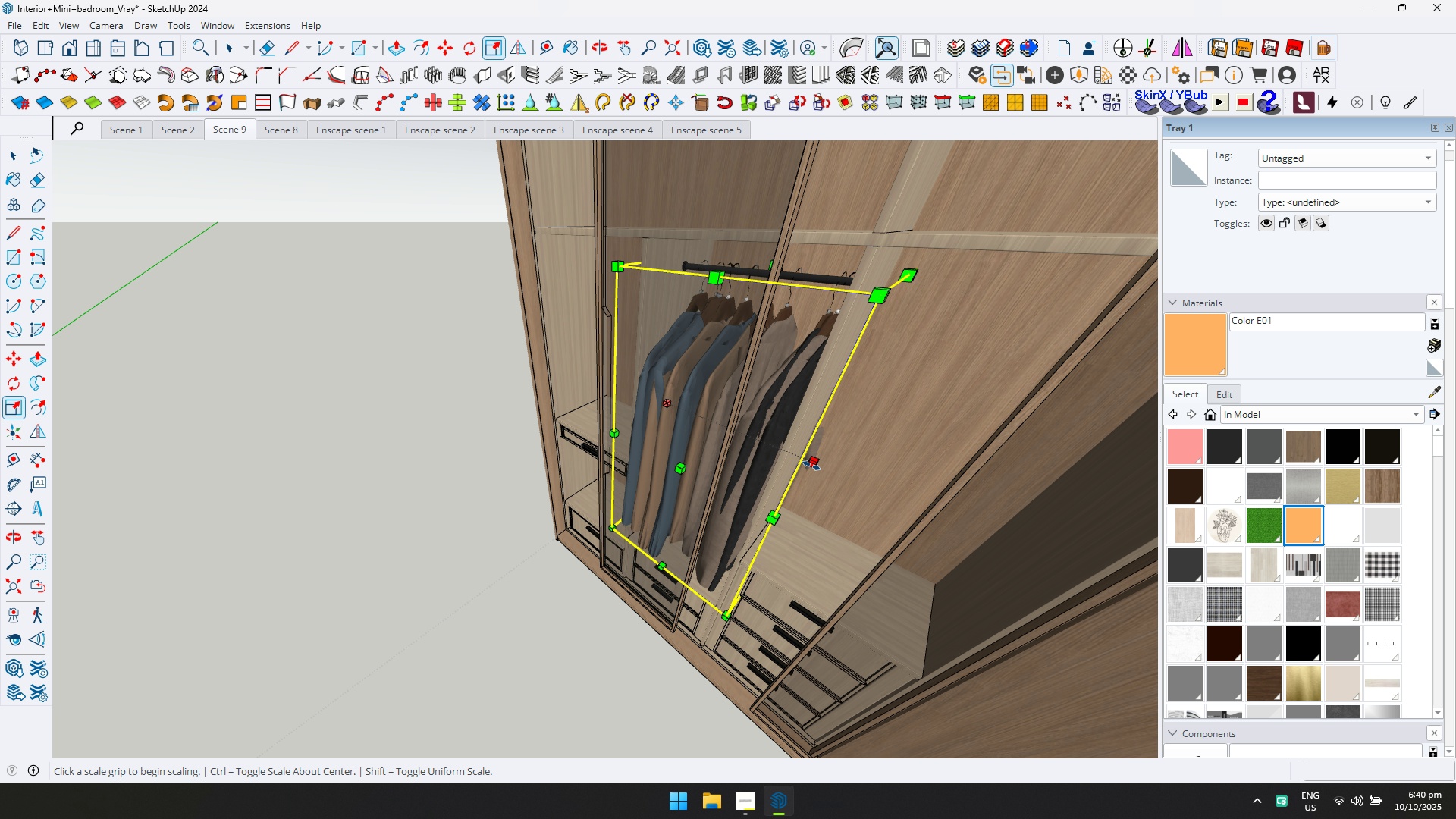 
left_click([812, 466])
 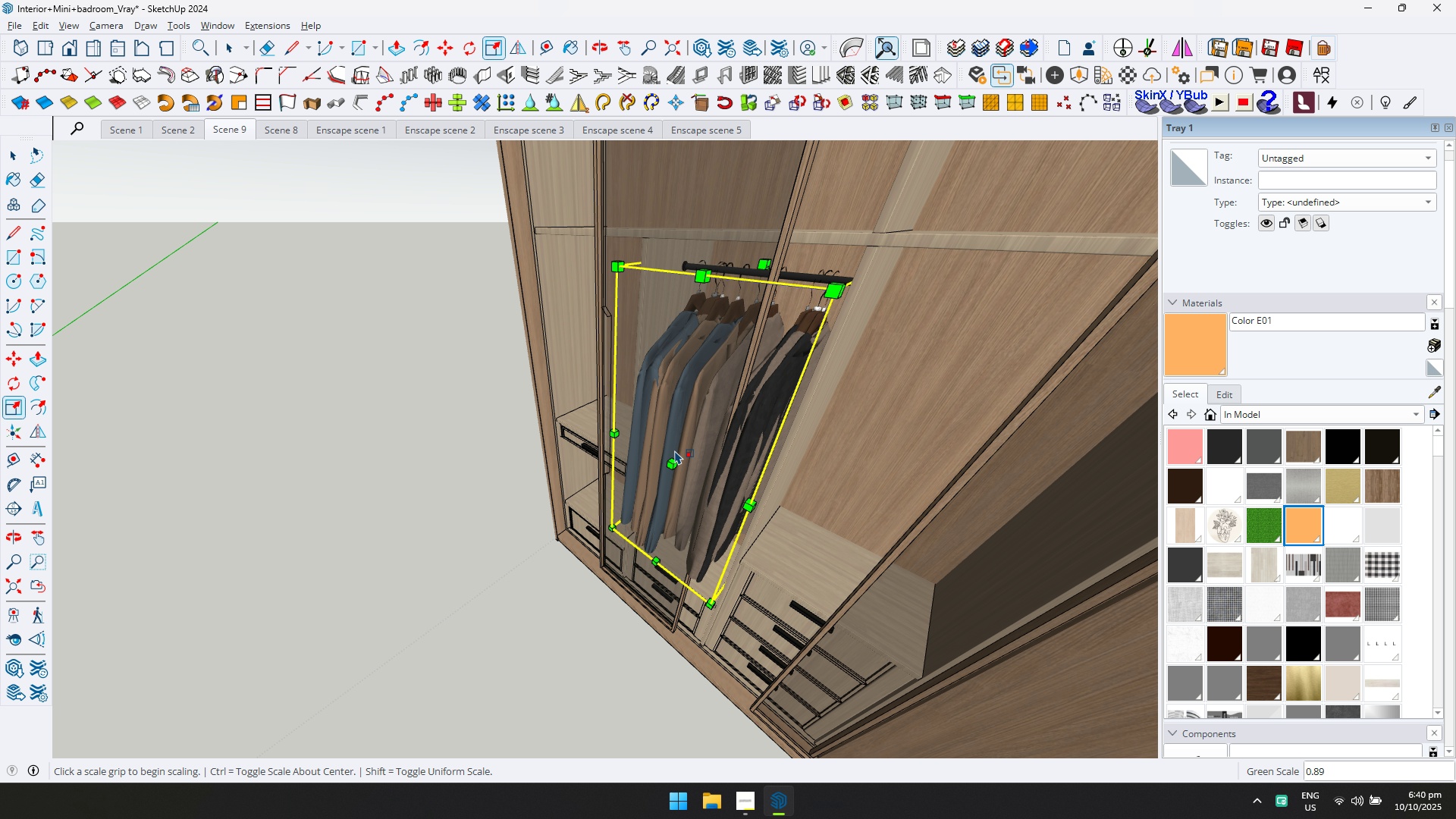 
left_click([670, 464])
 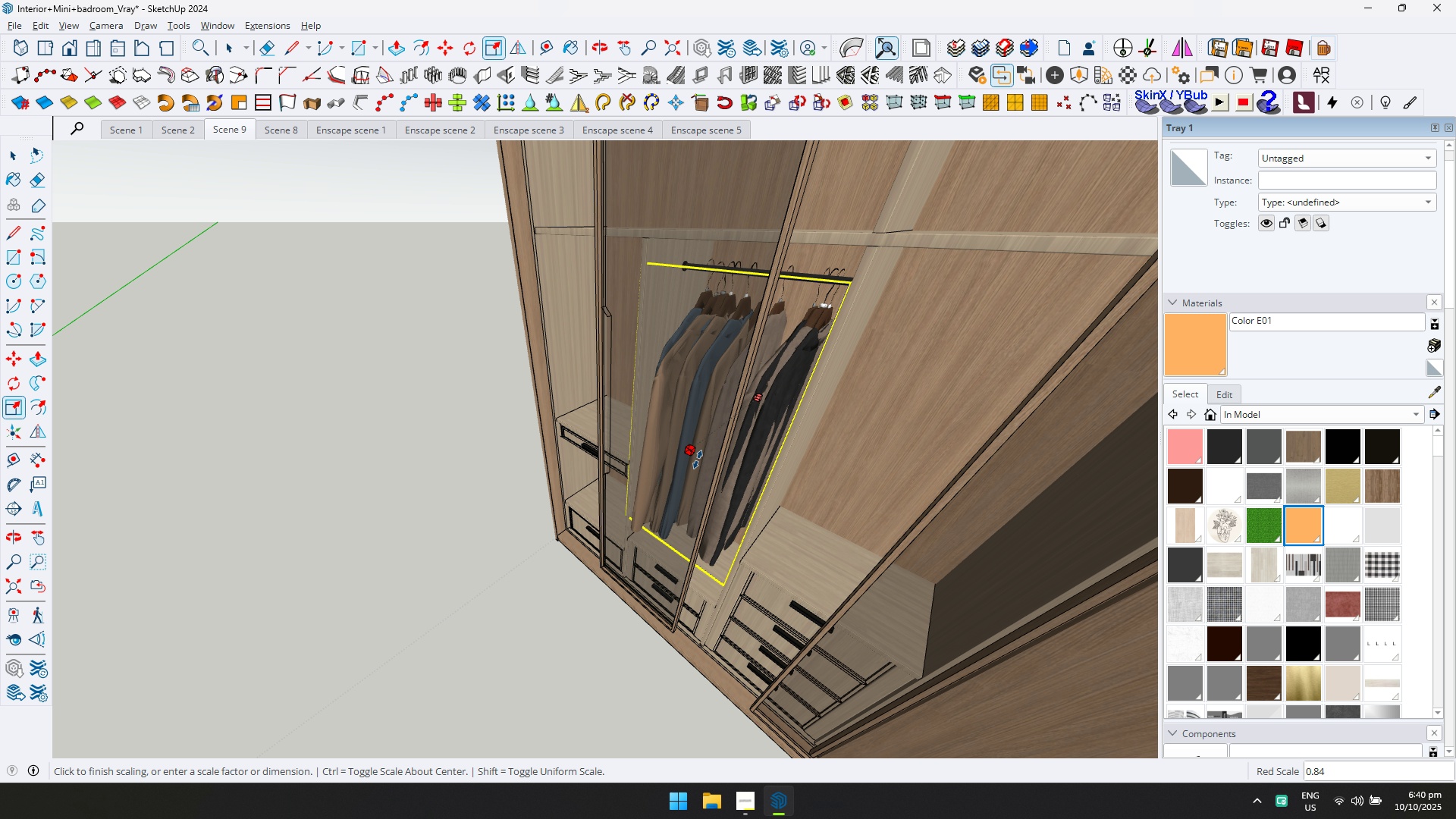 
left_click([698, 460])
 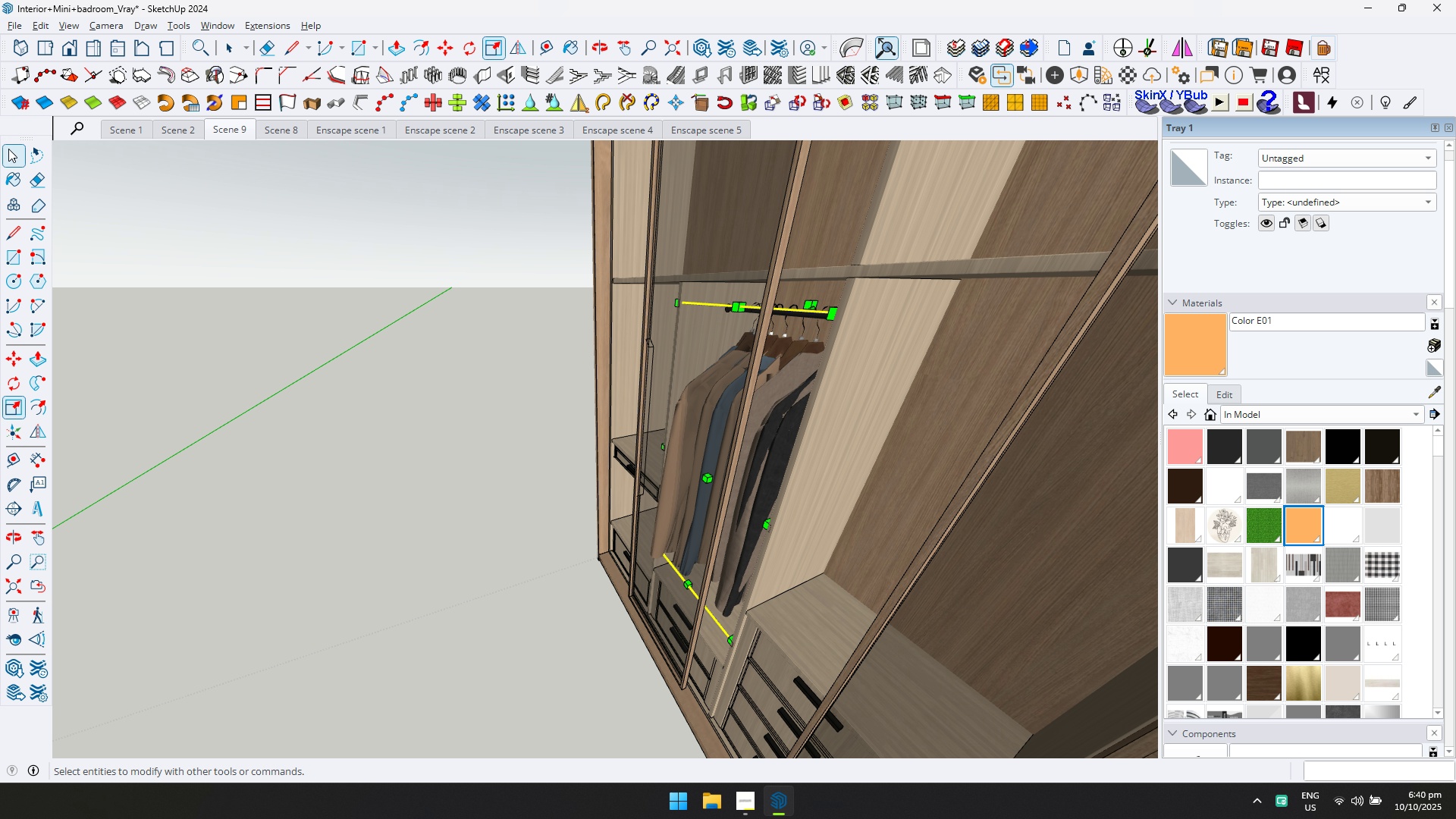 
scroll: coordinate [679, 344], scroll_direction: up, amount: 7.0
 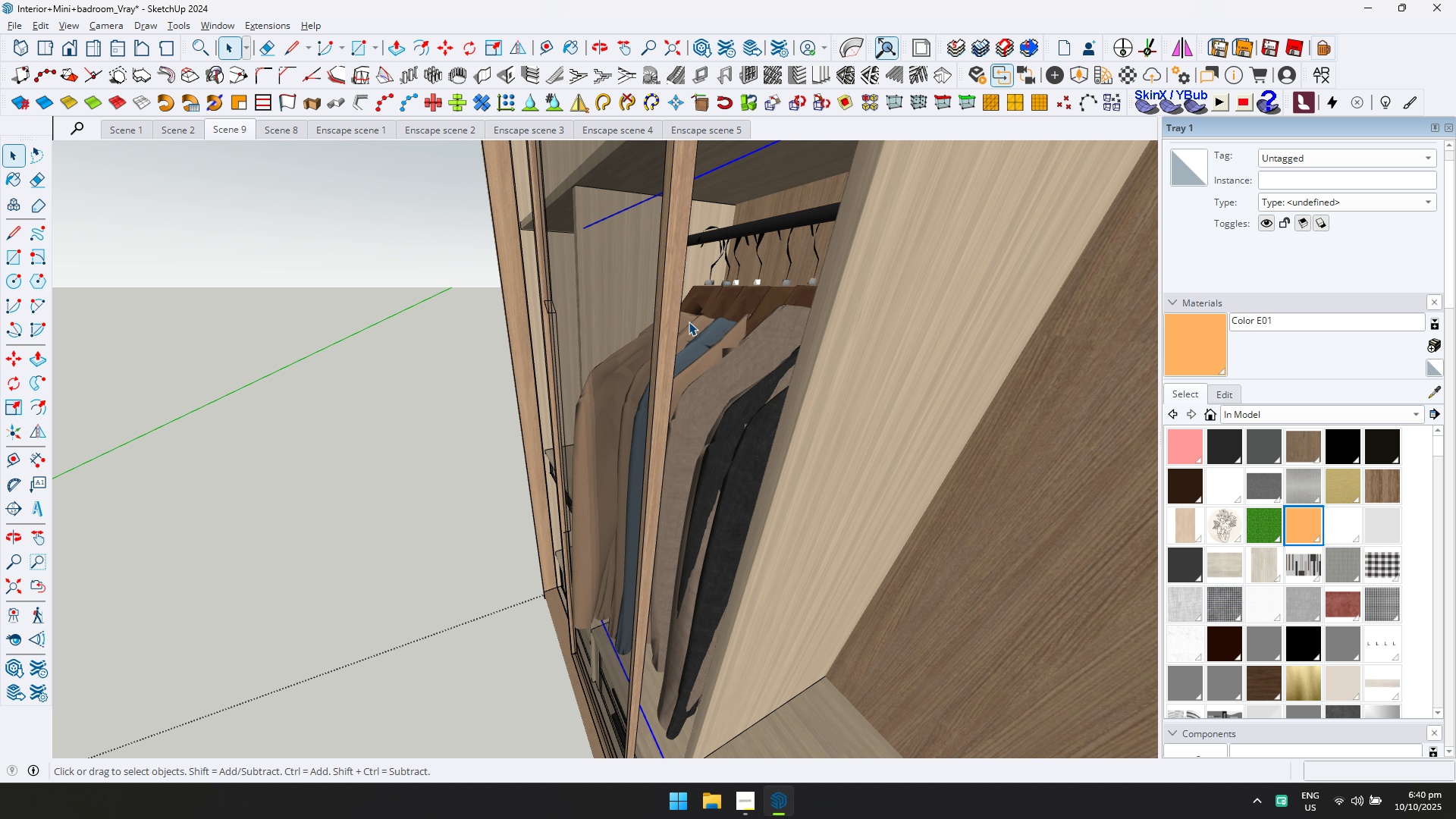 
left_click([686, 319])
 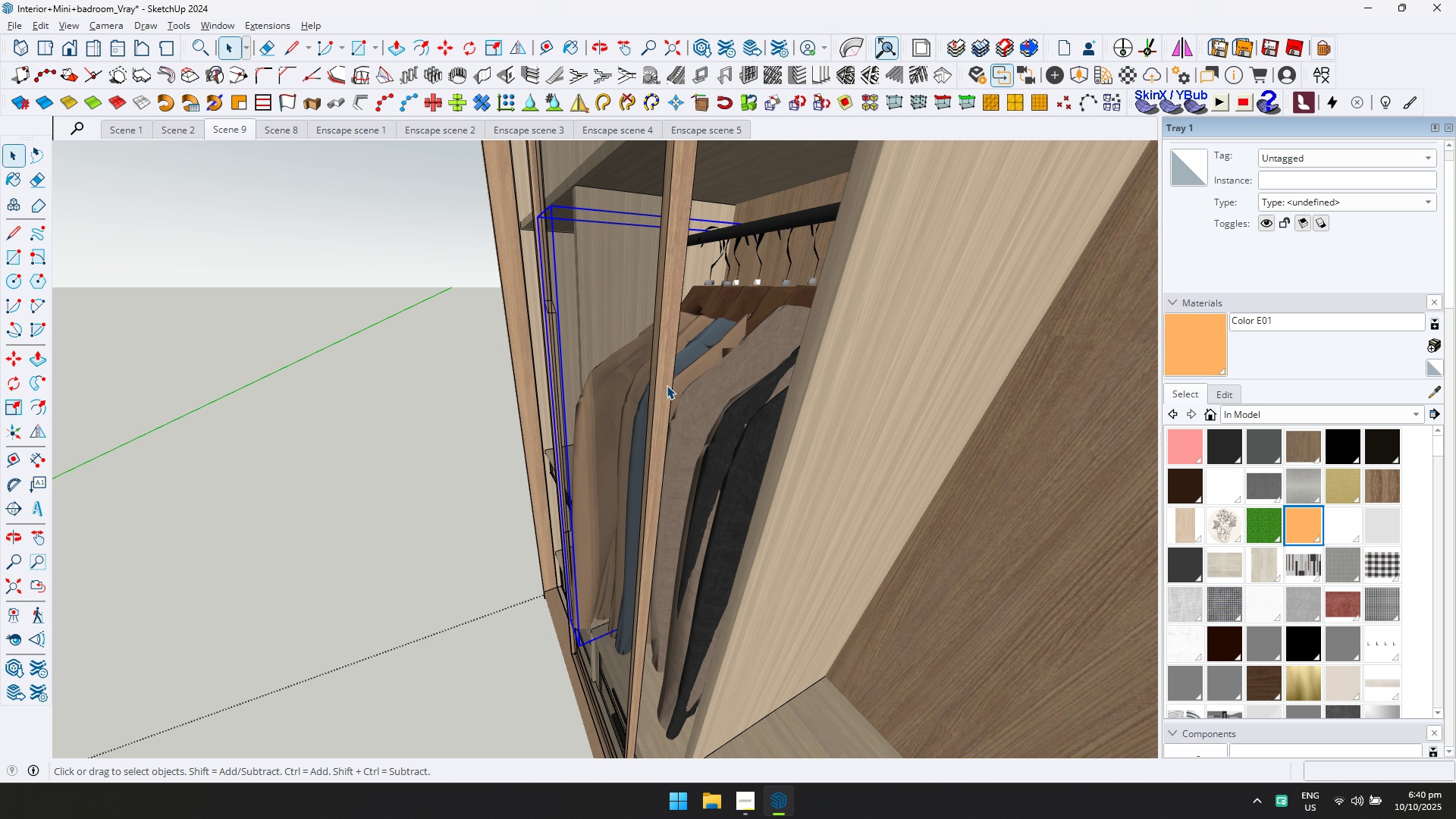 
key(S)
 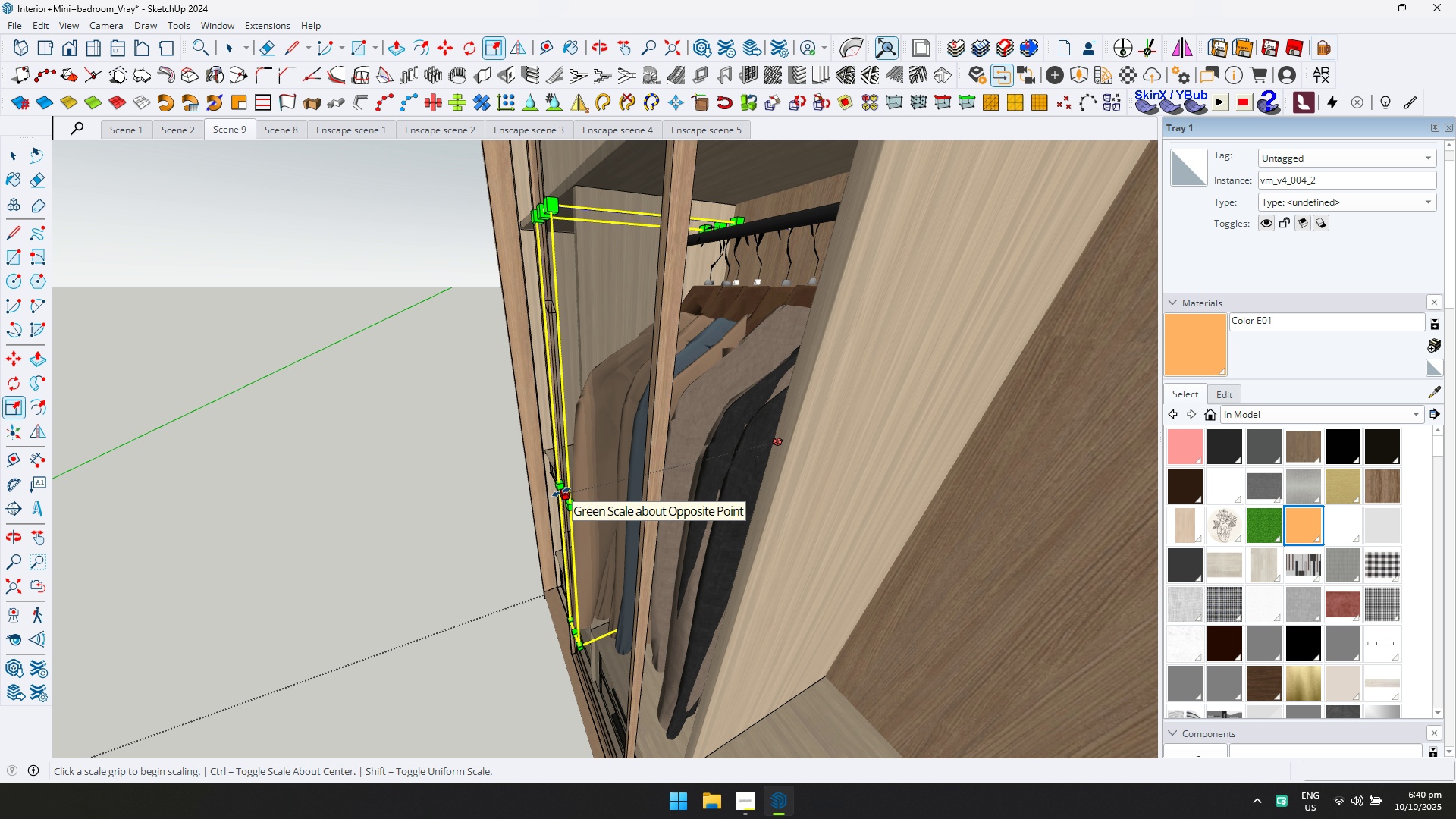 
left_click([561, 492])
 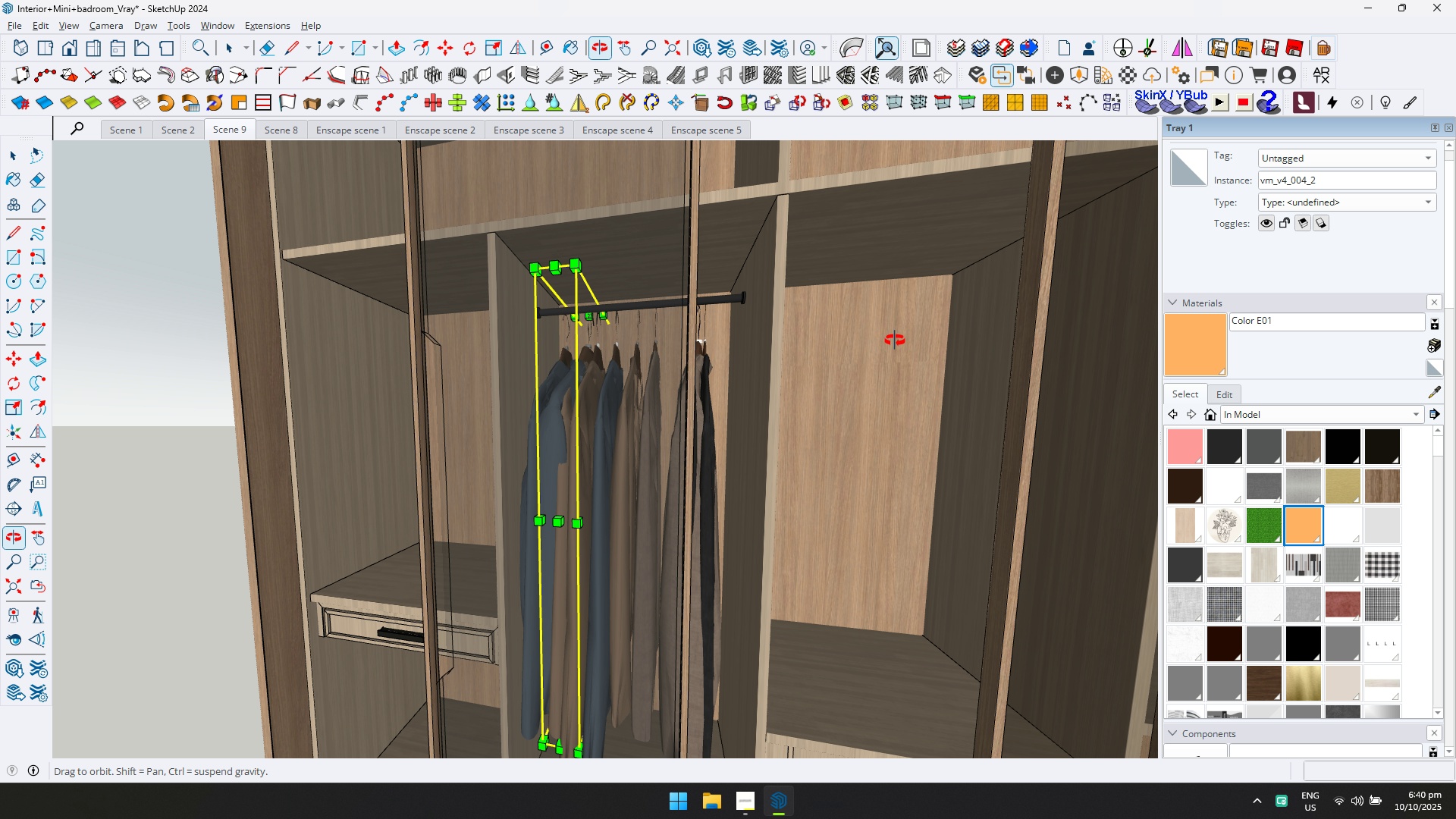 
scroll: coordinate [871, 338], scroll_direction: down, amount: 3.0
 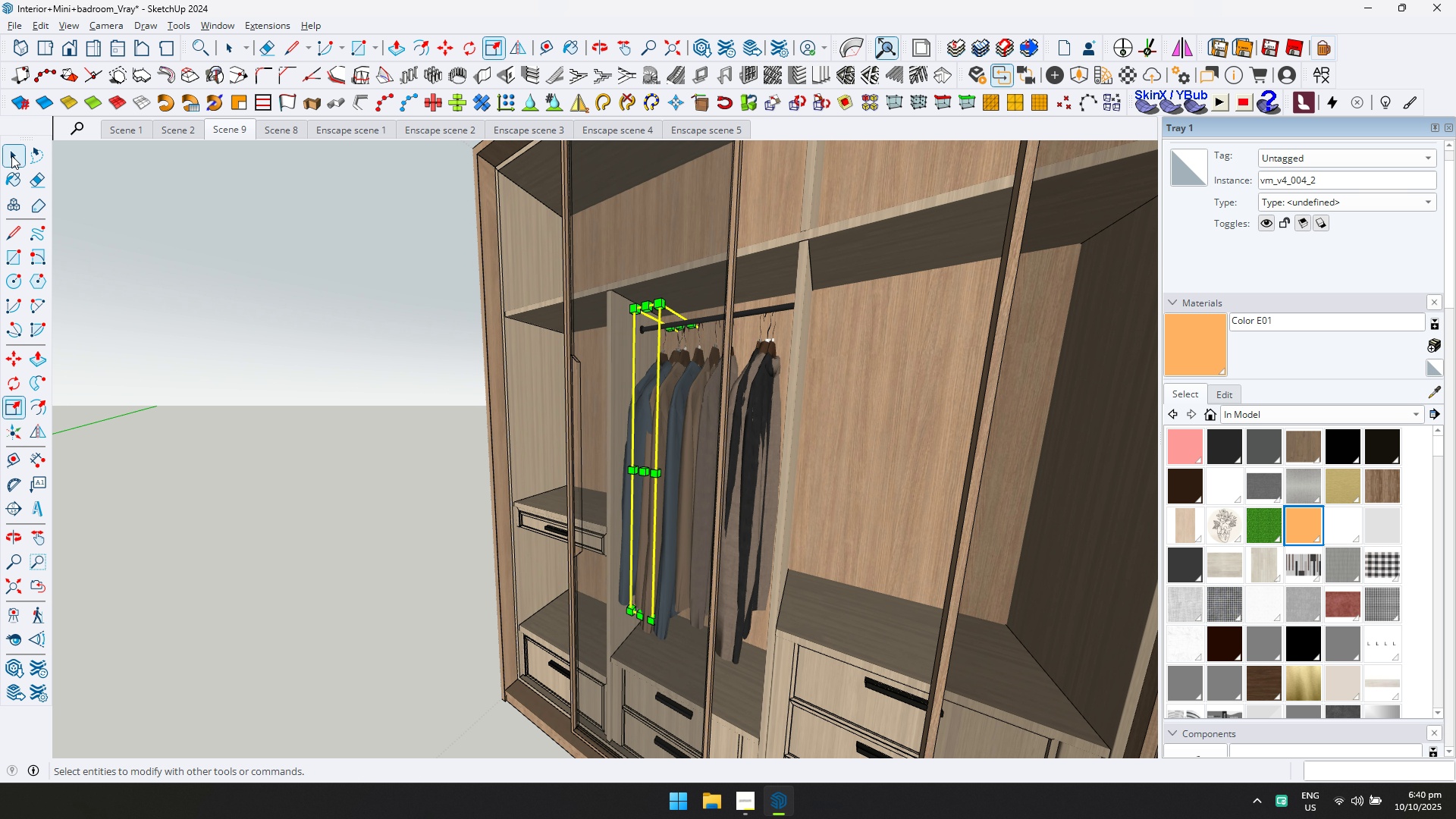 
scroll: coordinate [713, 389], scroll_direction: up, amount: 3.0
 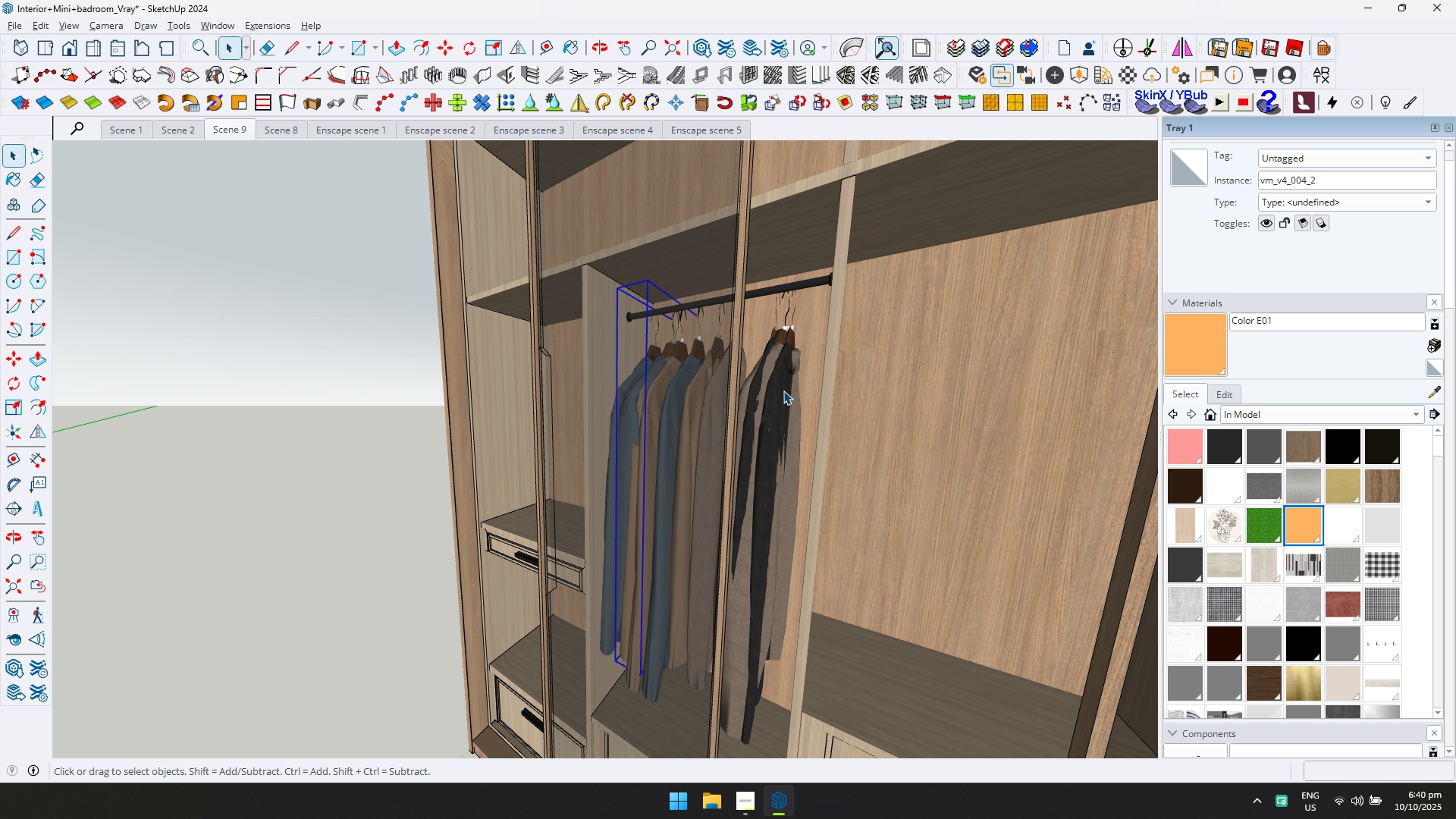 
hold_key(key=ControlLeft, duration=0.37)
left_click([777, 388])
 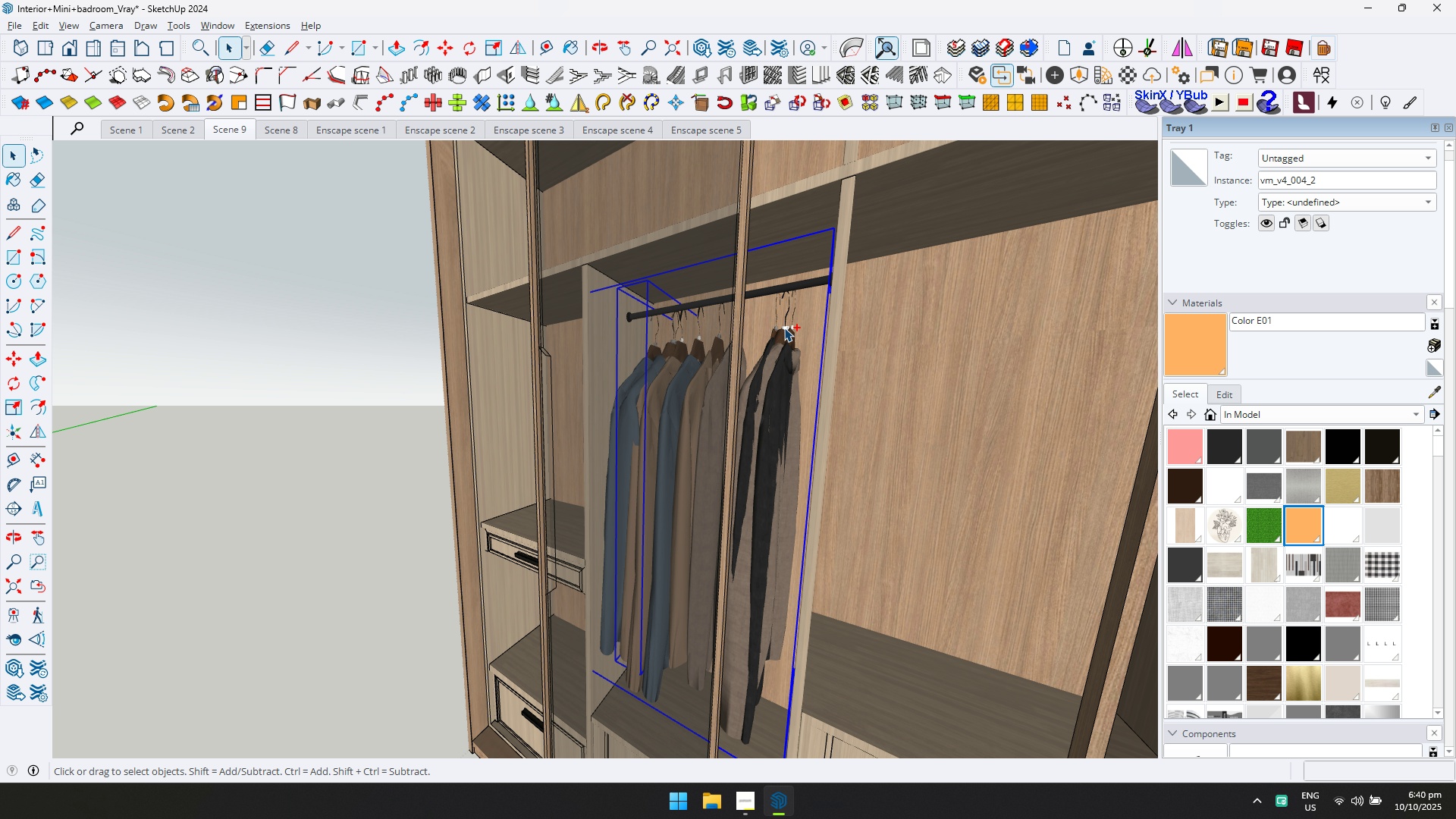 
scroll: coordinate [753, 324], scroll_direction: up, amount: 5.0
 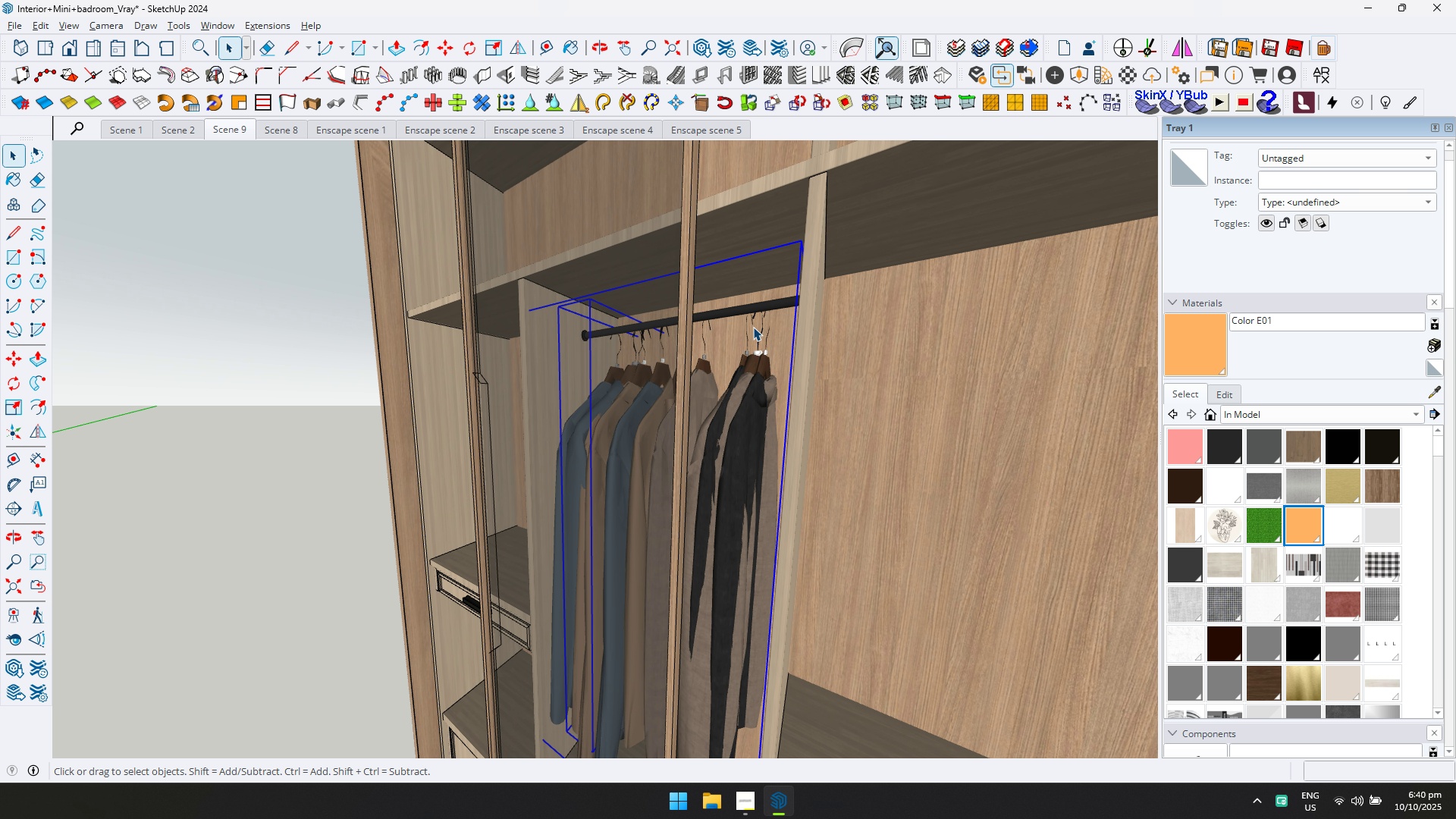 
key(M)
 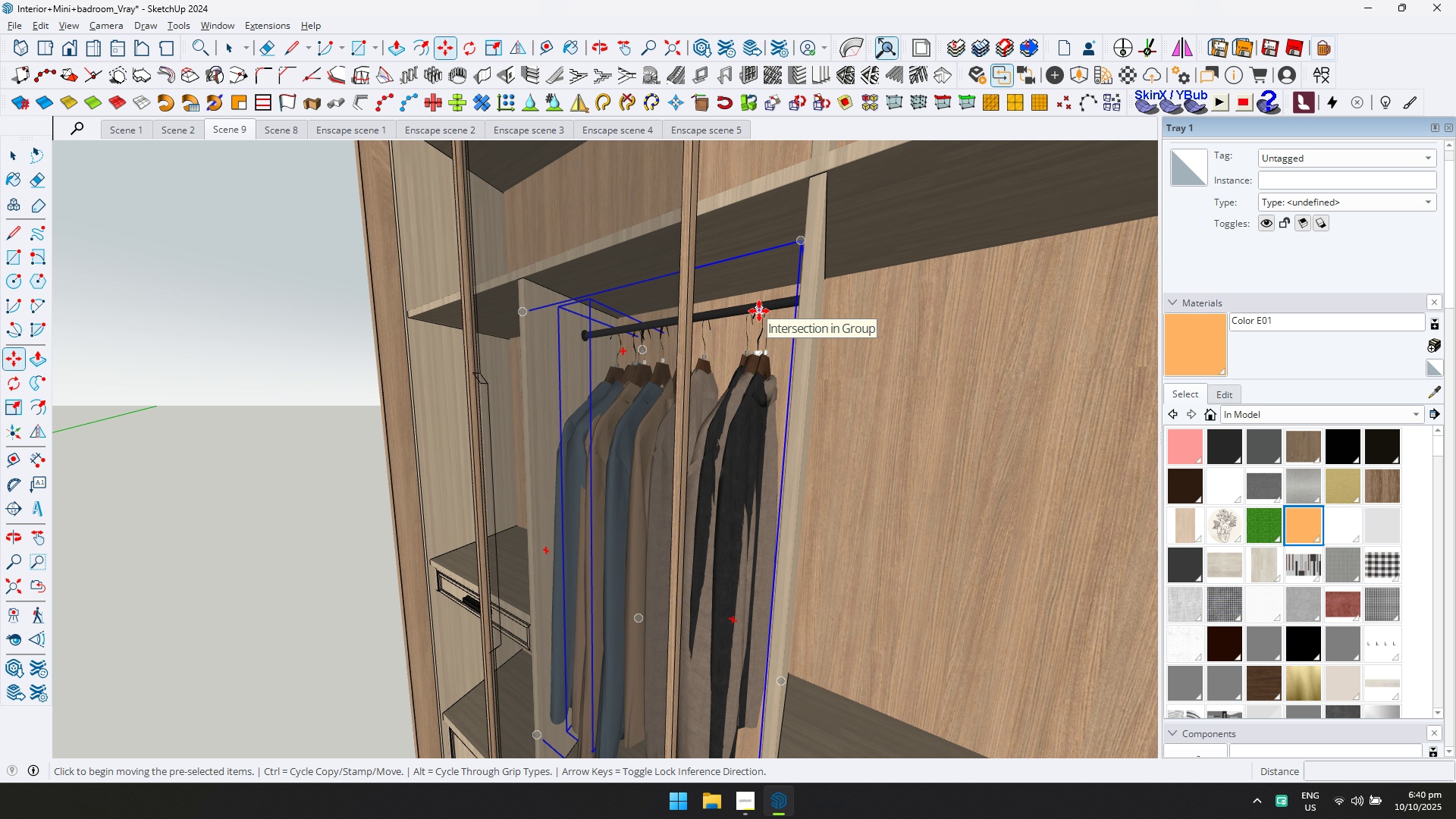 
left_click([759, 311])
 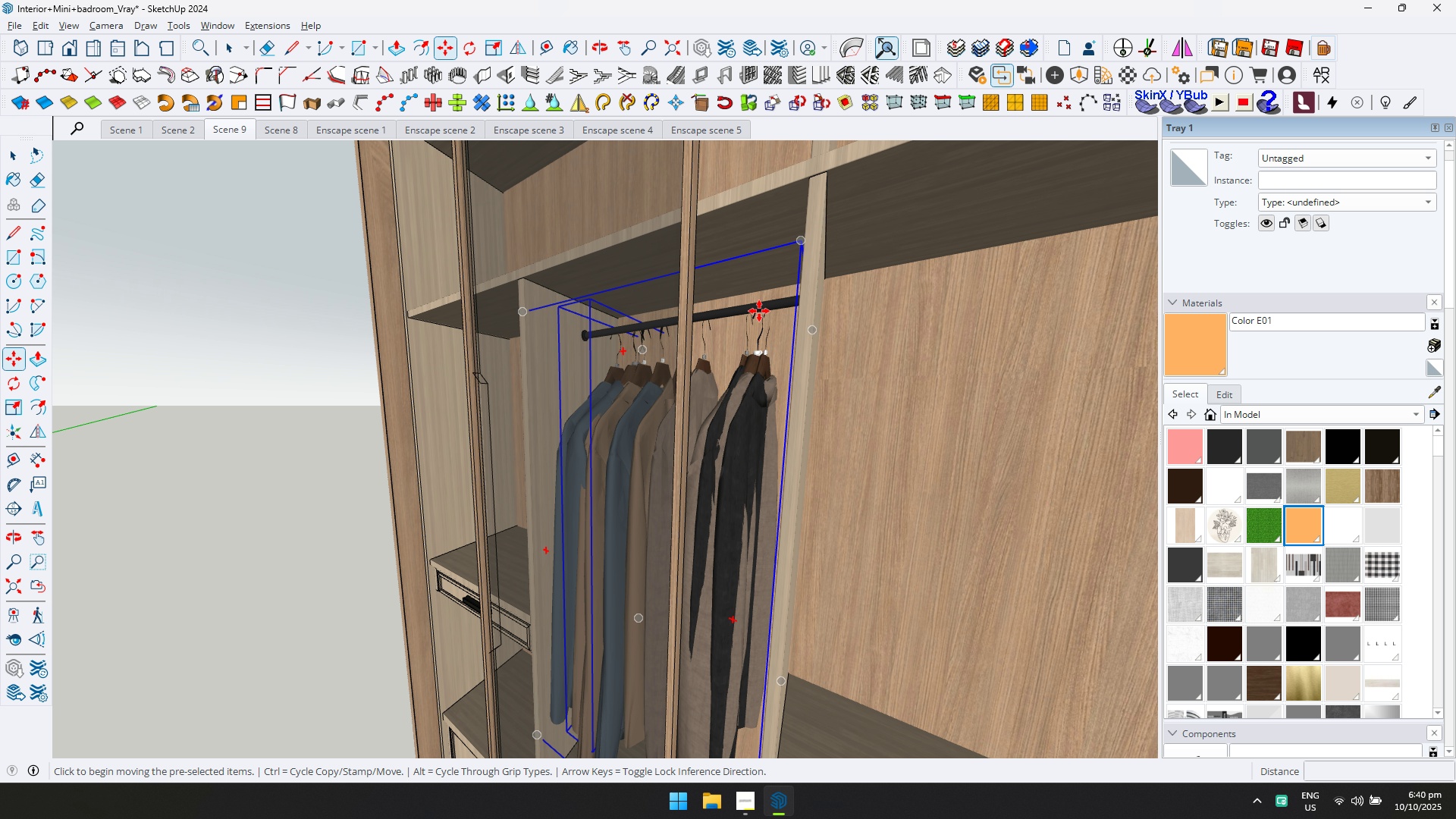 
key(ArrowUp)
 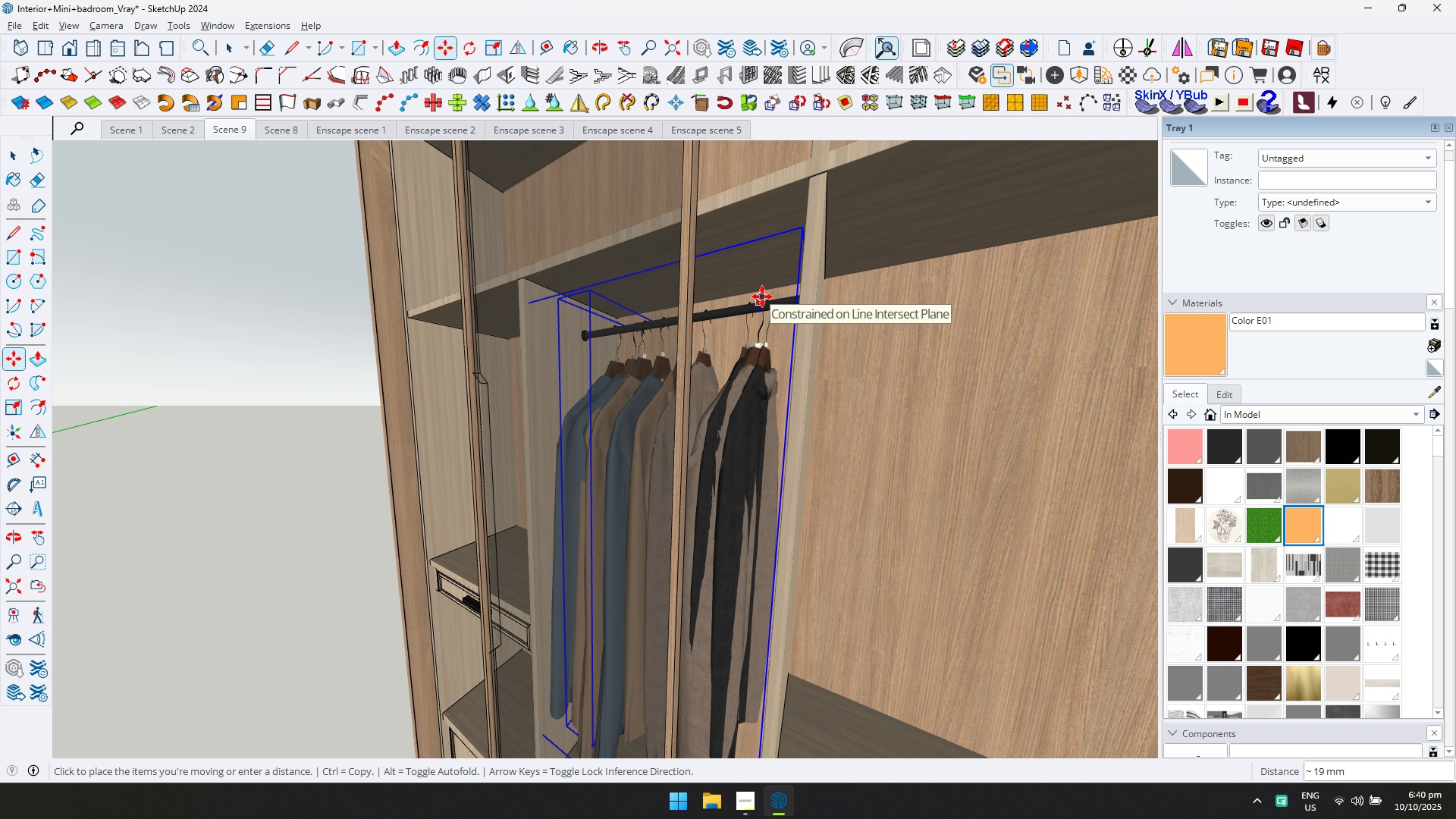 
left_click([762, 297])
 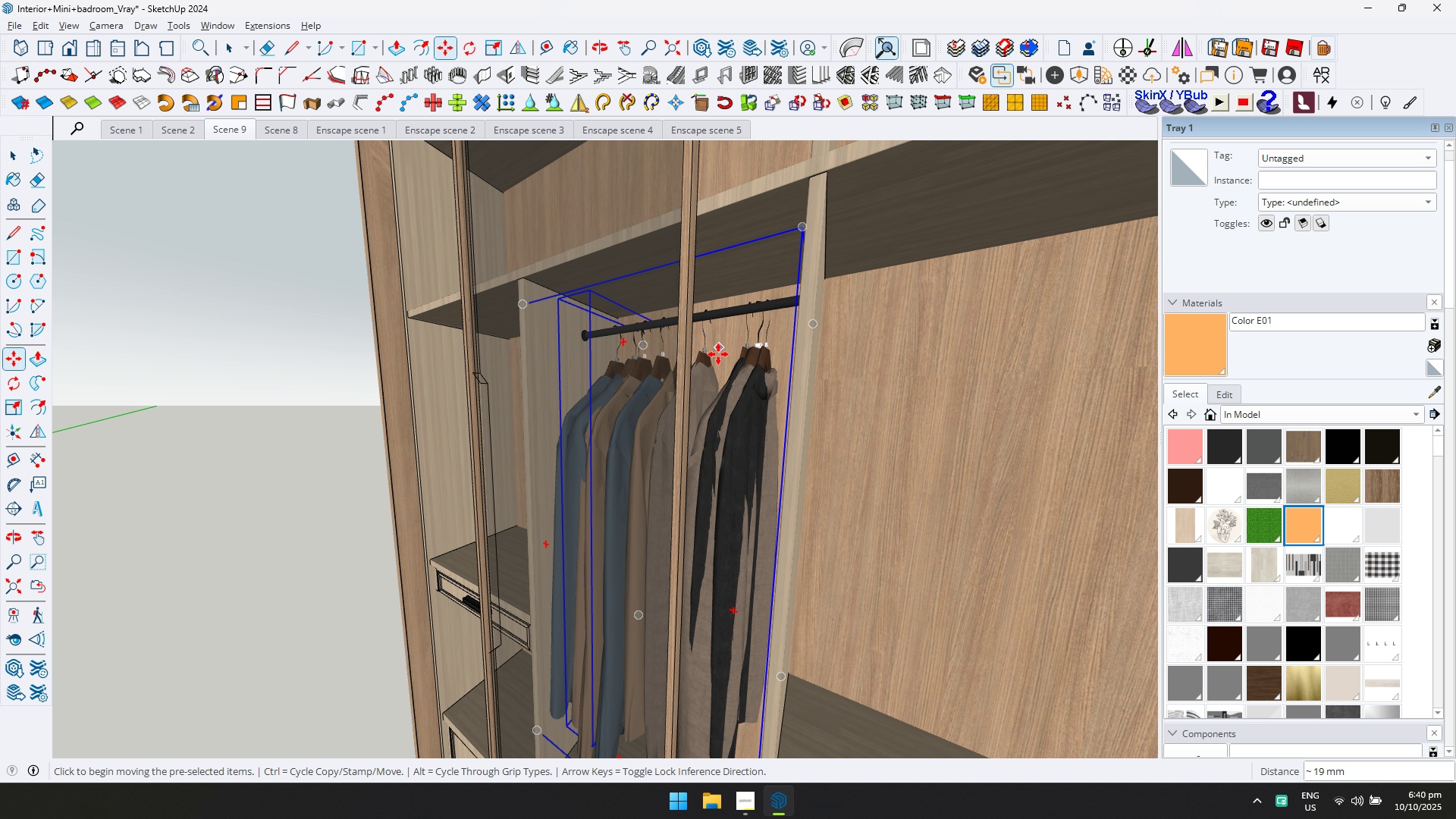 
scroll: coordinate [706, 408], scroll_direction: down, amount: 11.0
 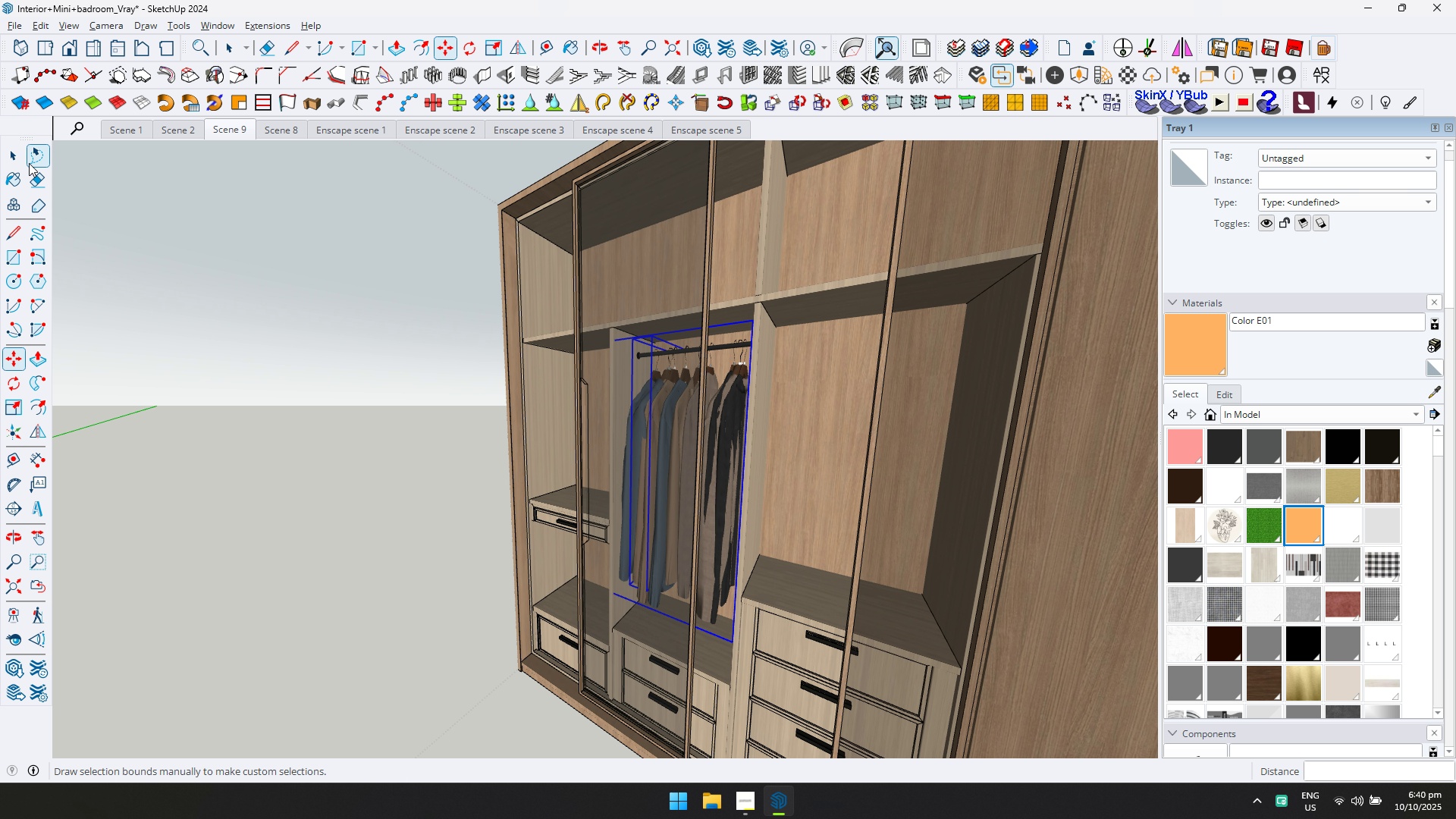 
left_click([8, 155])
 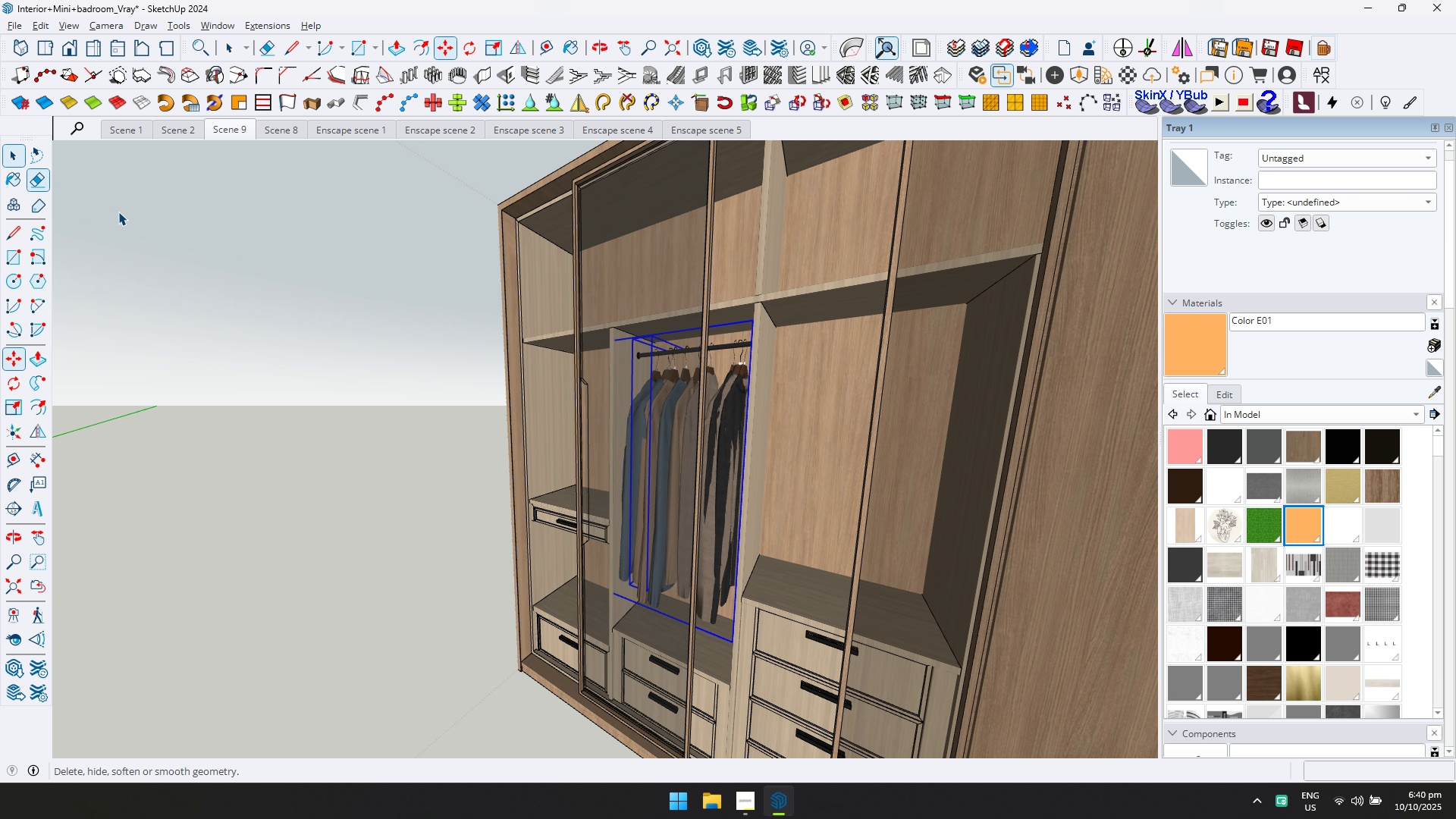 
key(Escape)
 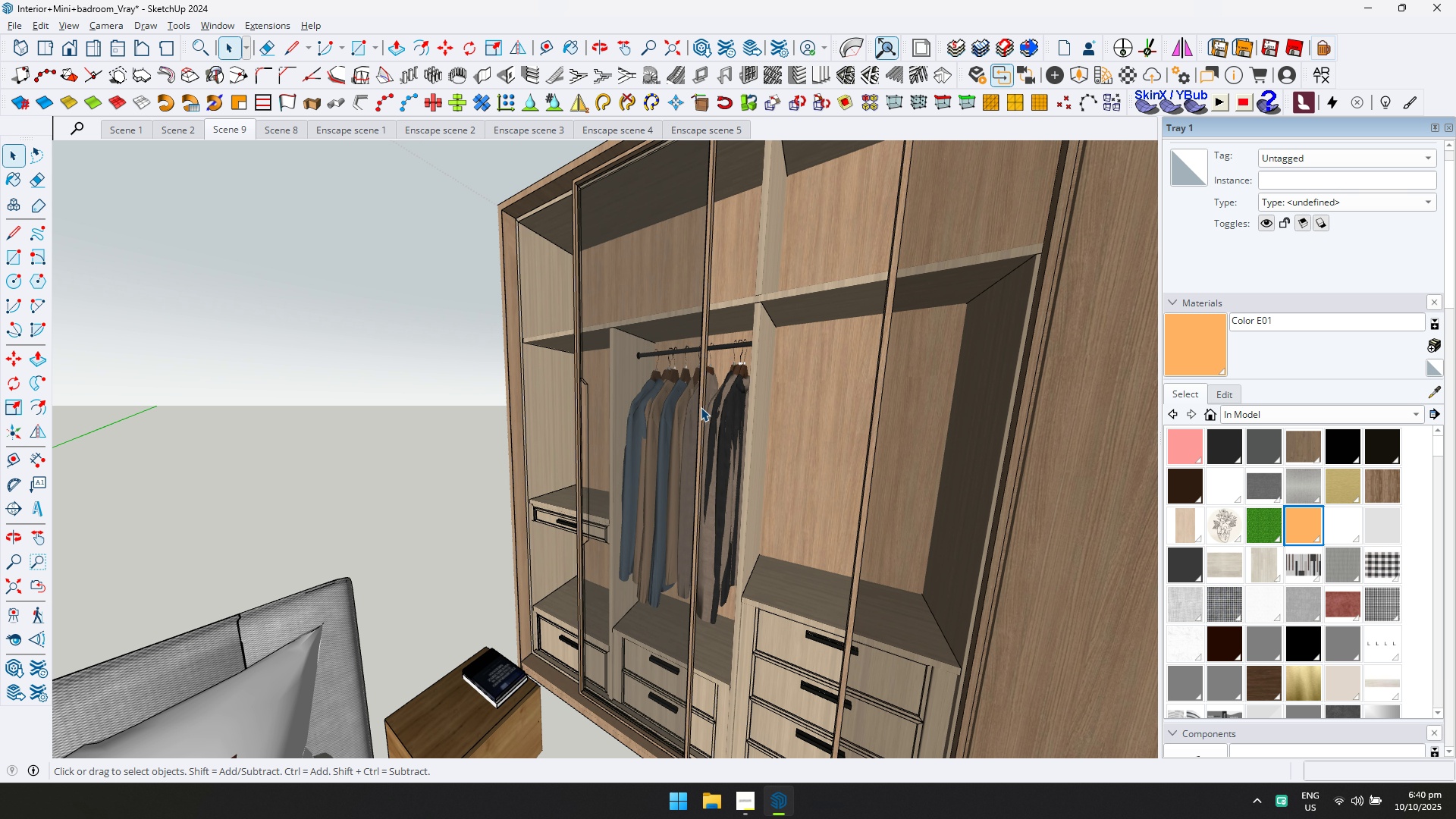 
scroll: coordinate [701, 408], scroll_direction: down, amount: 4.0
 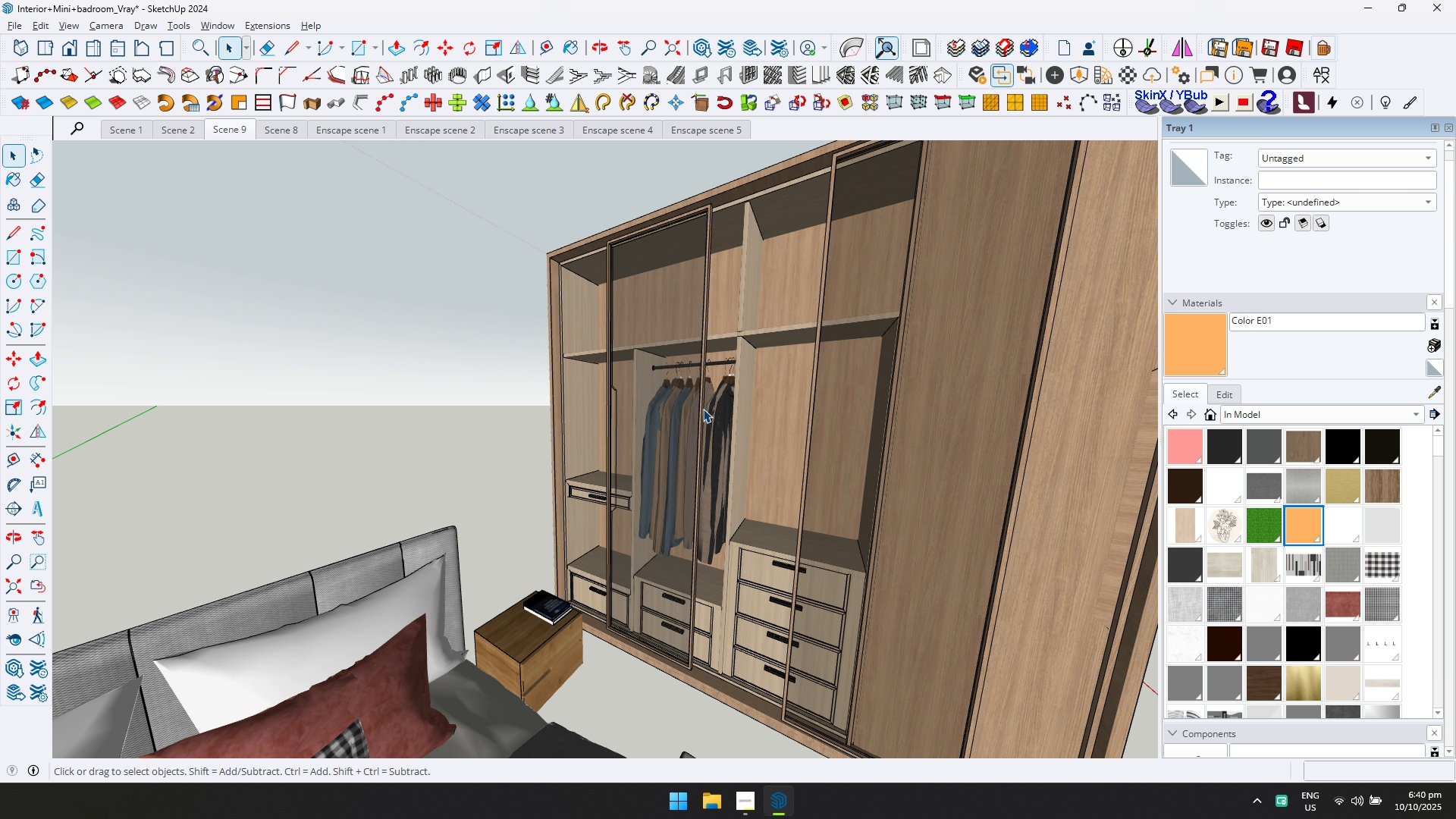 
key(Escape)
 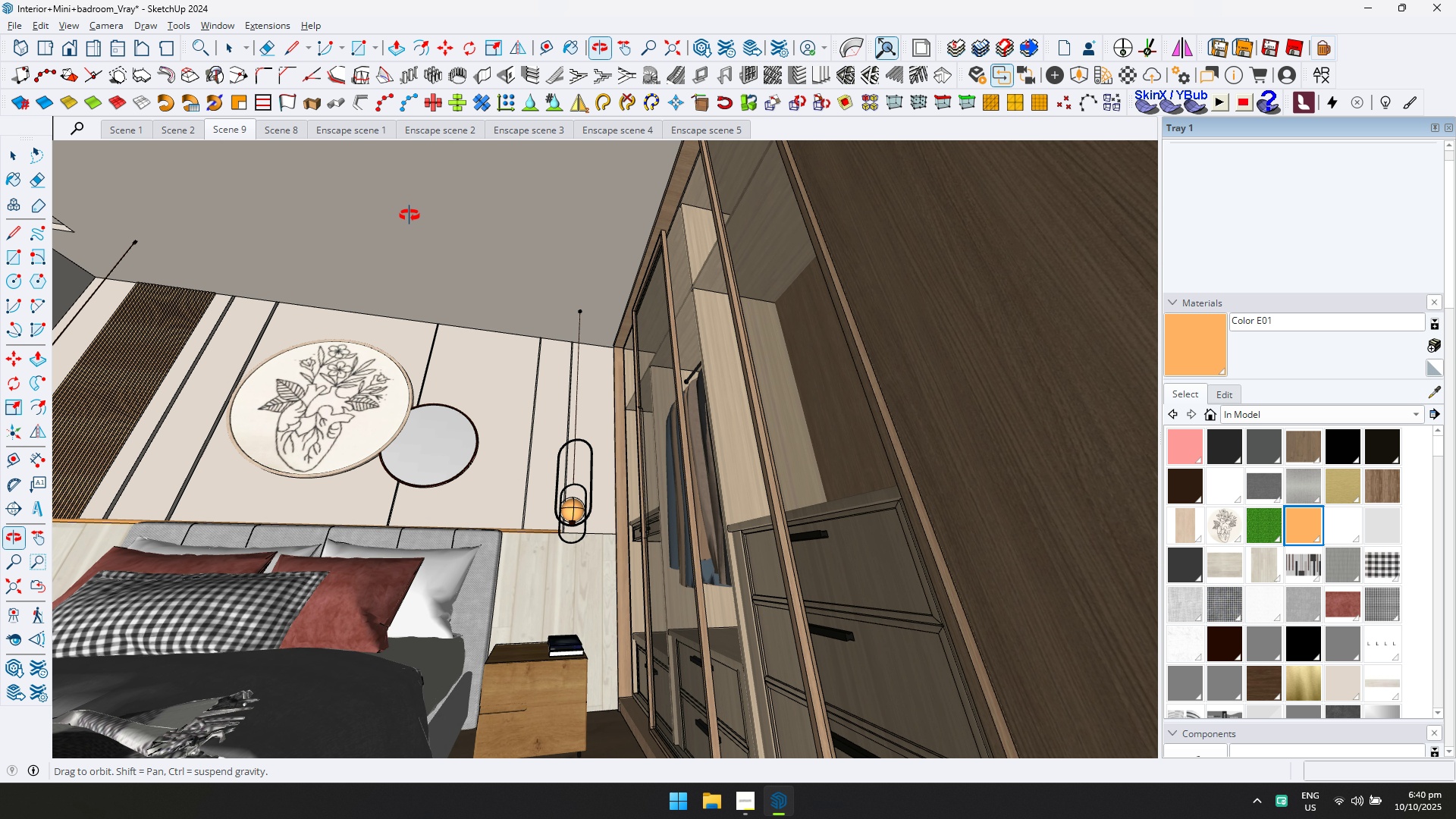 
key(Escape)
 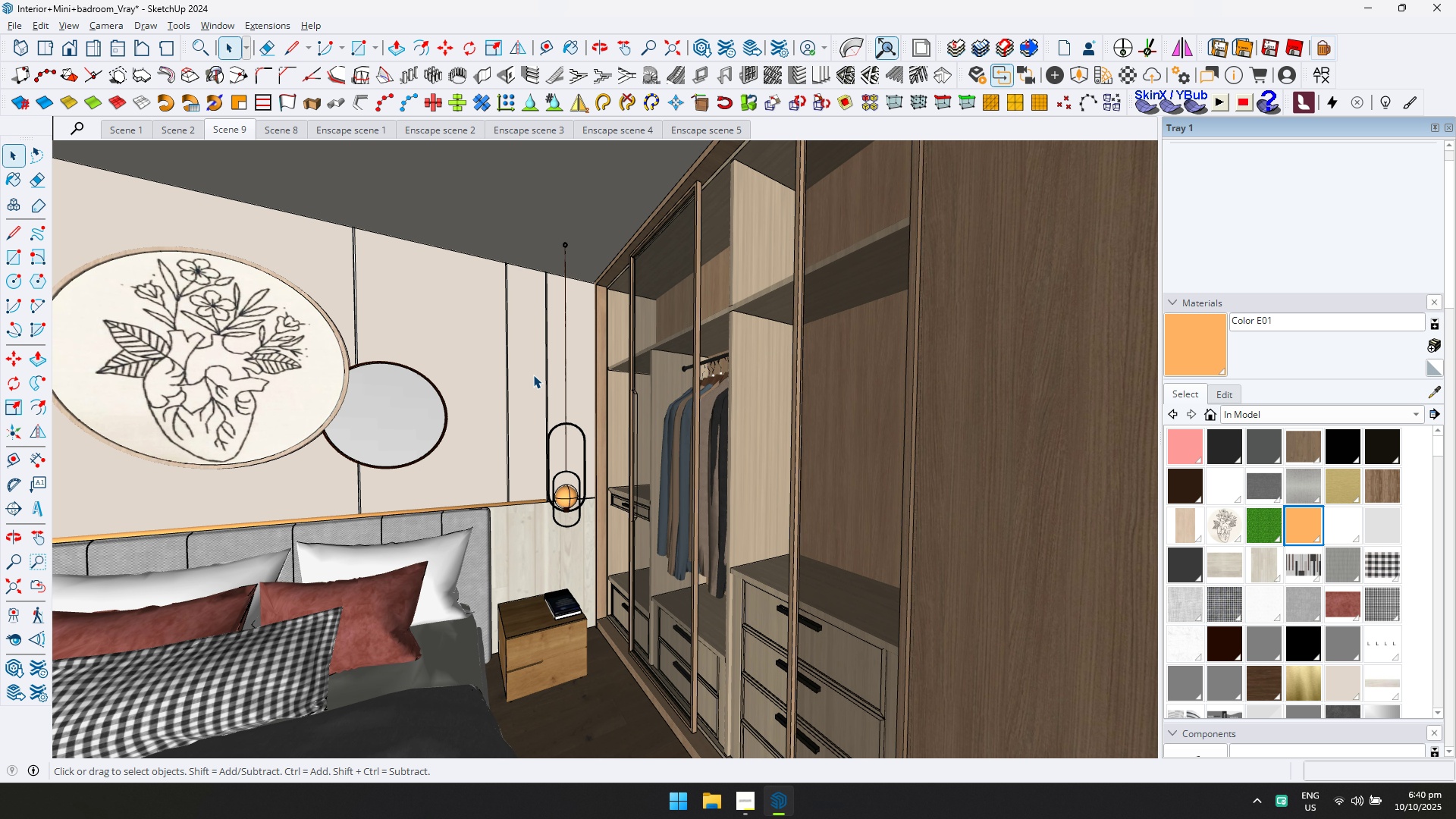 
scroll: coordinate [558, 388], scroll_direction: down, amount: 5.0
 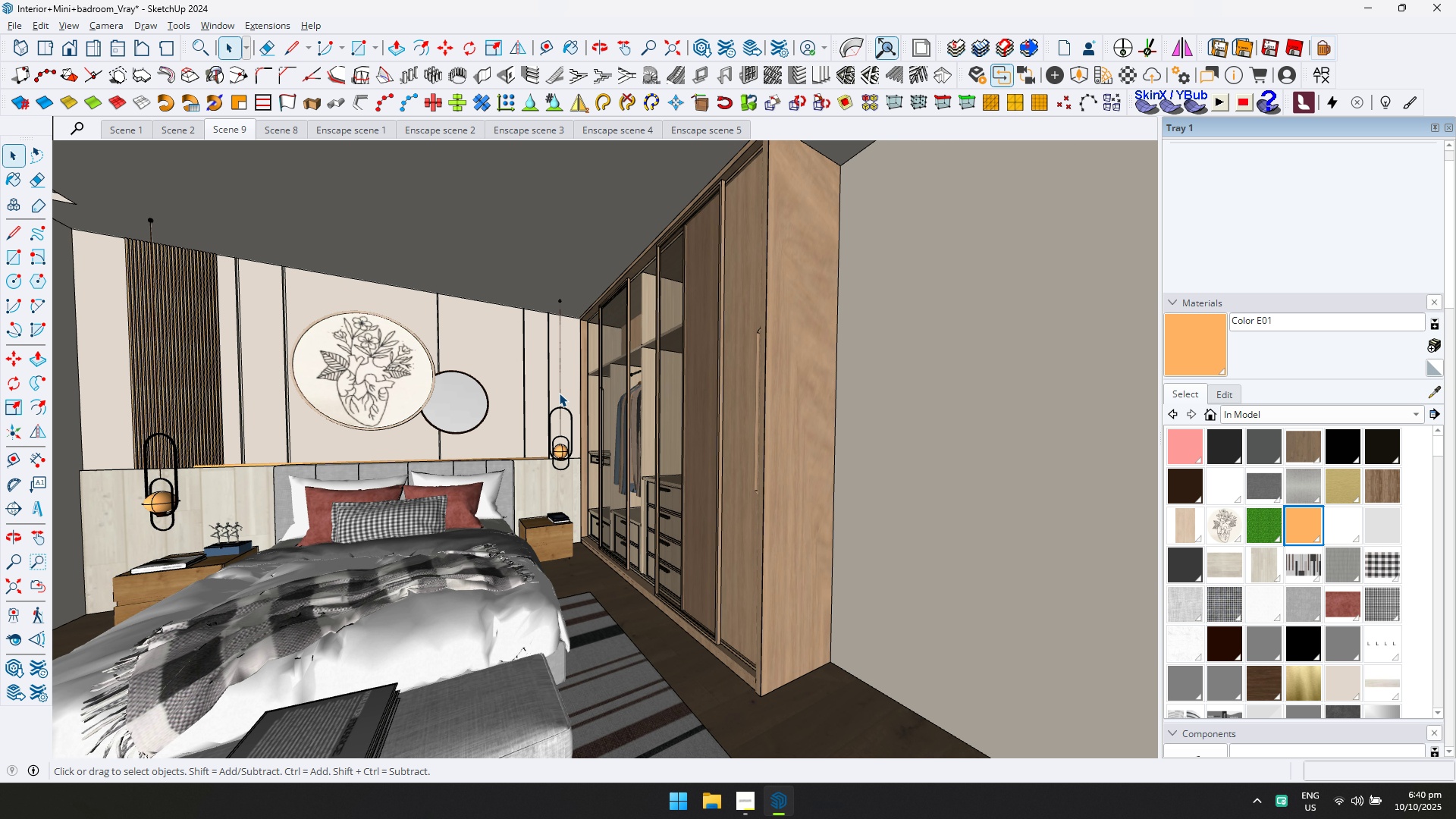 
hold_key(key=ShiftLeft, duration=0.31)
 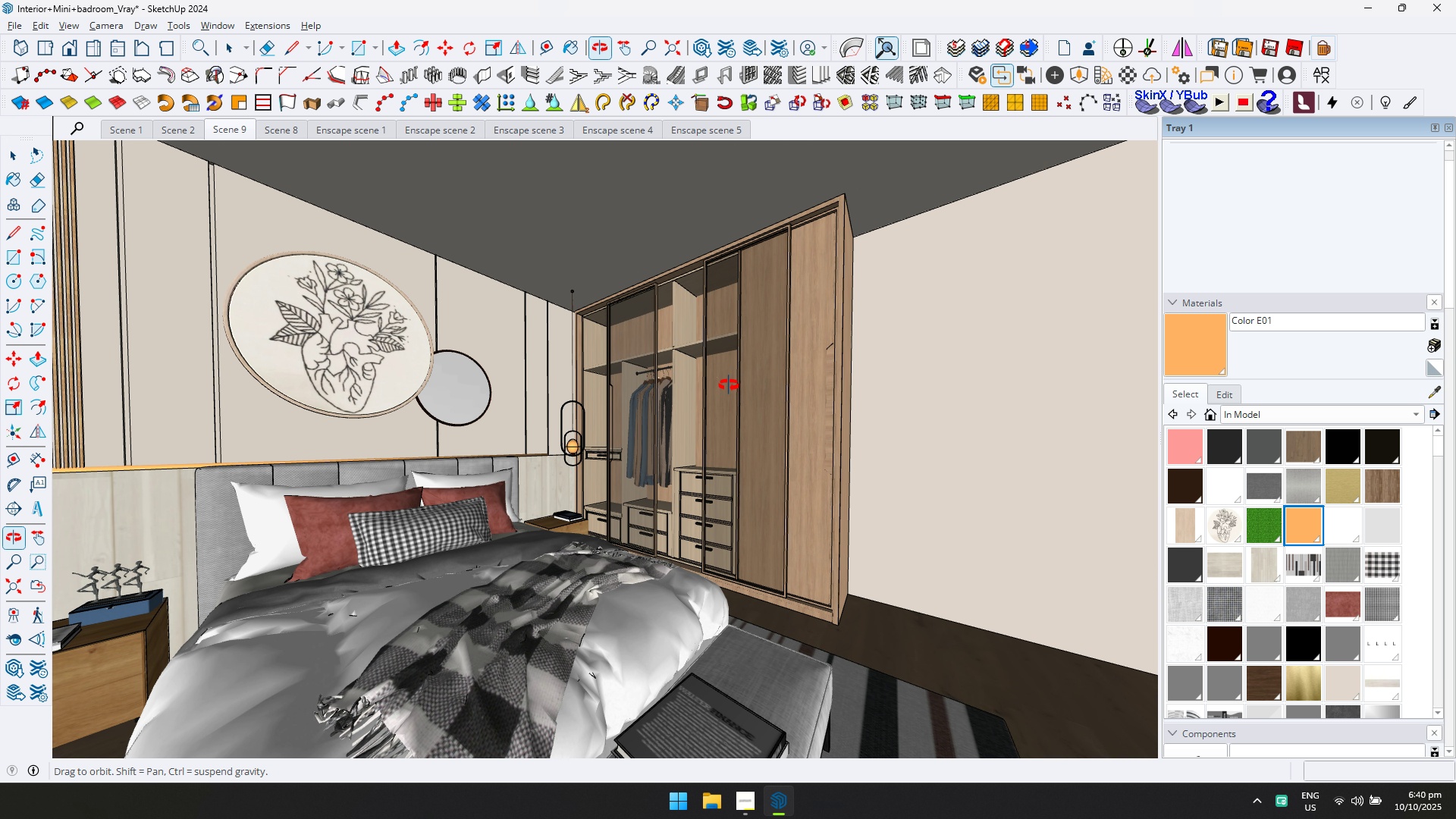 
scroll: coordinate [701, 477], scroll_direction: up, amount: 5.0
 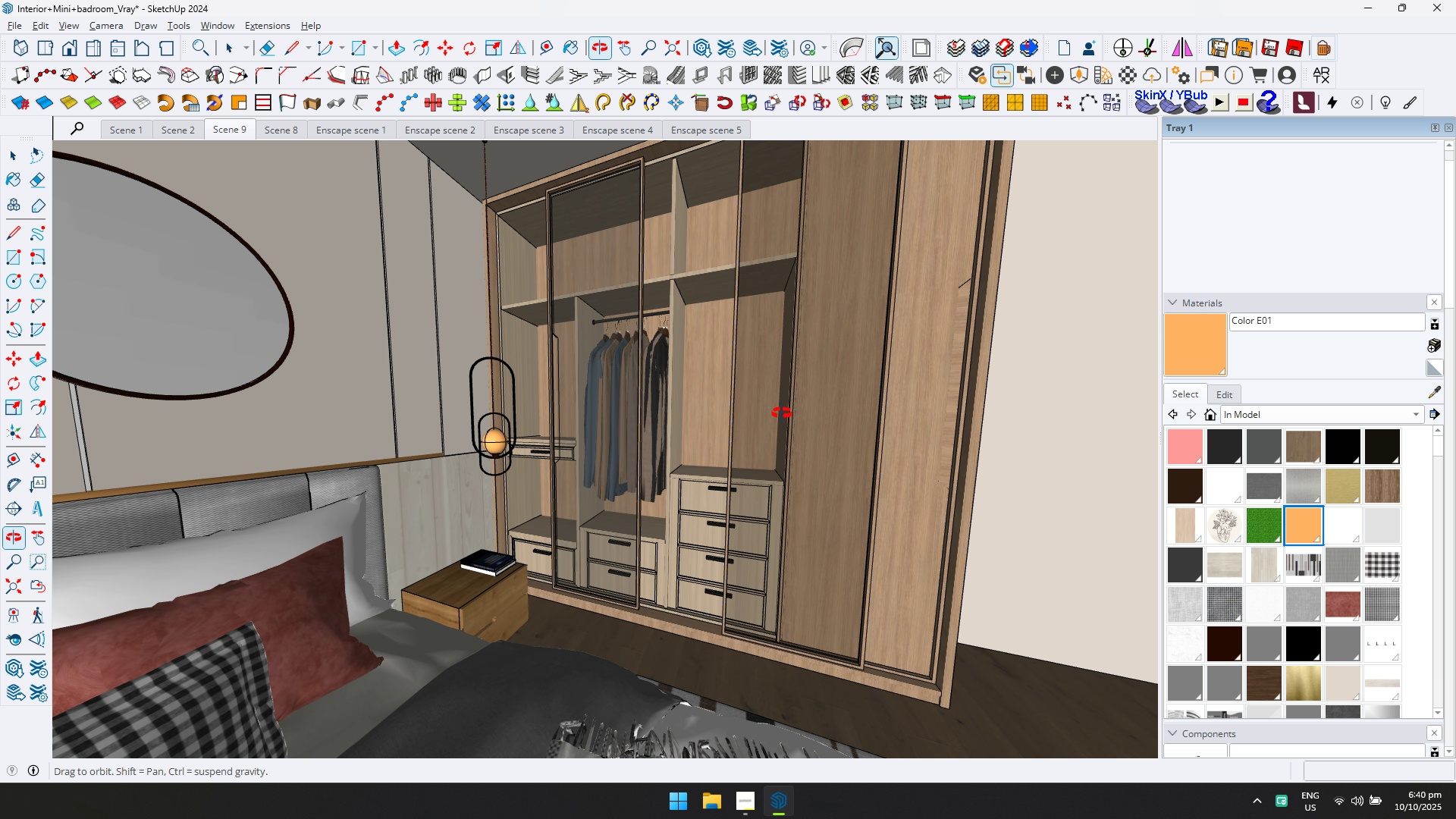 
key(Control+ControlLeft)
 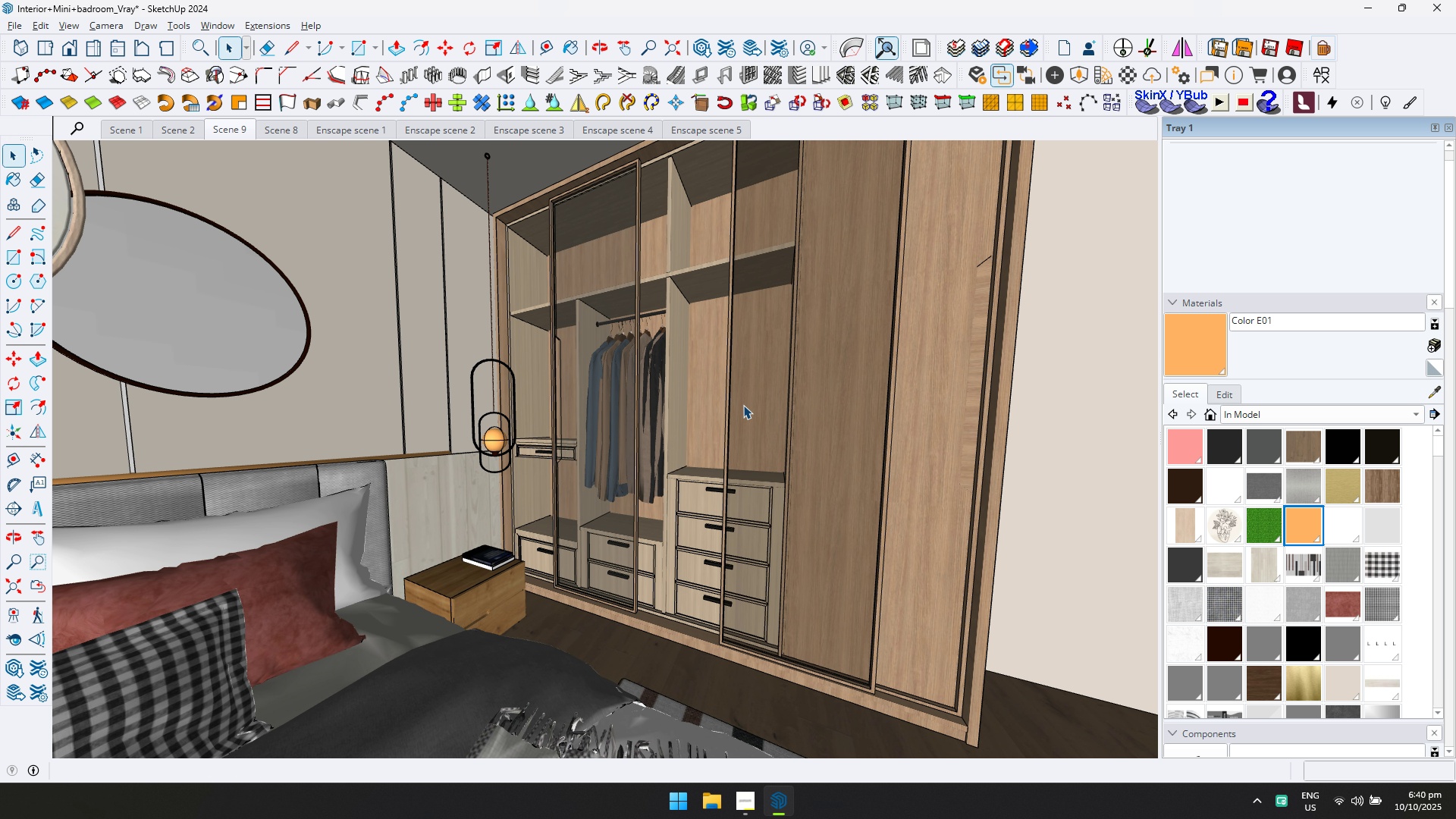 
key(Control+S)
 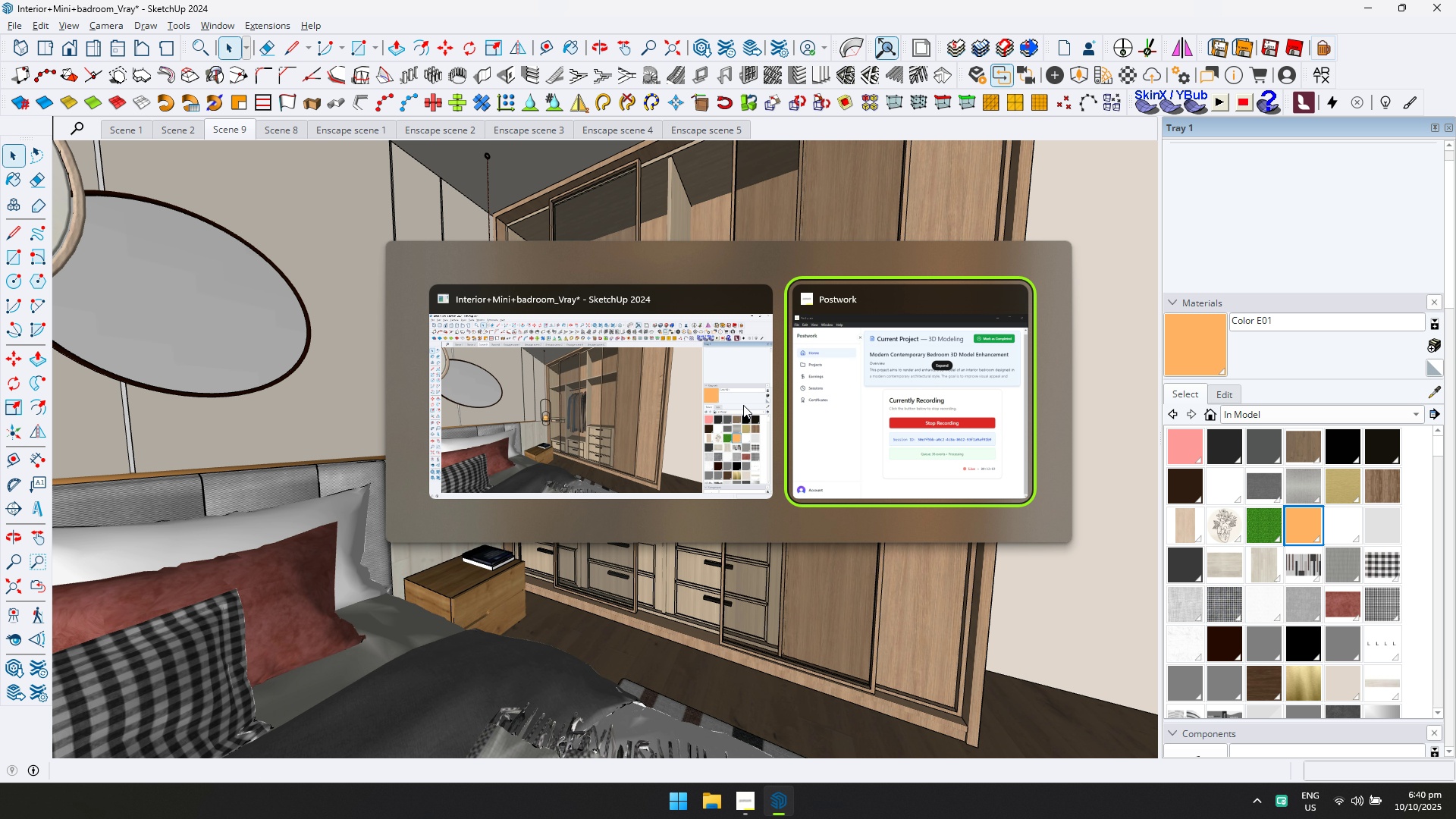 
key(Alt+AltLeft)
 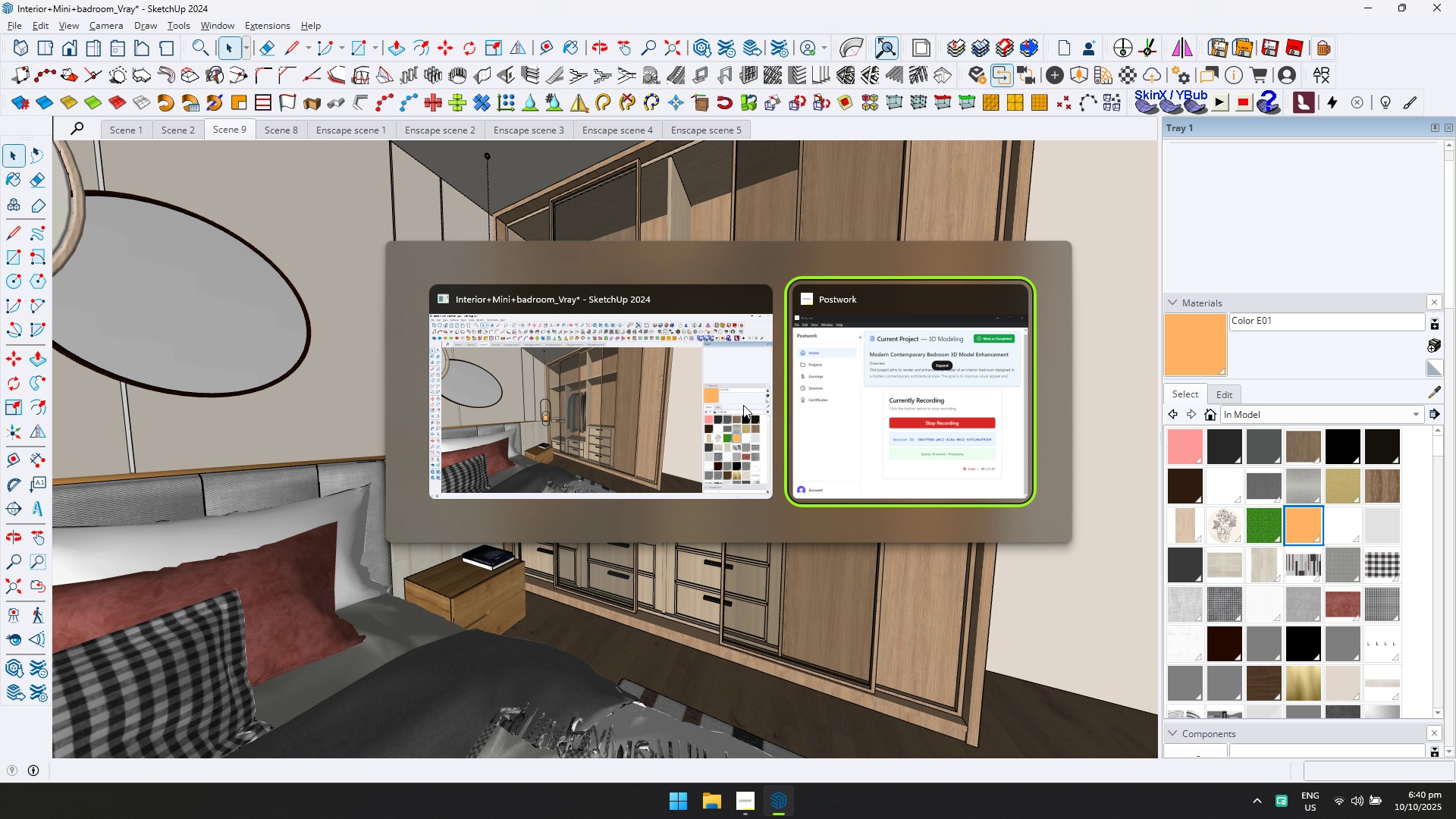 
key(Alt+Tab)